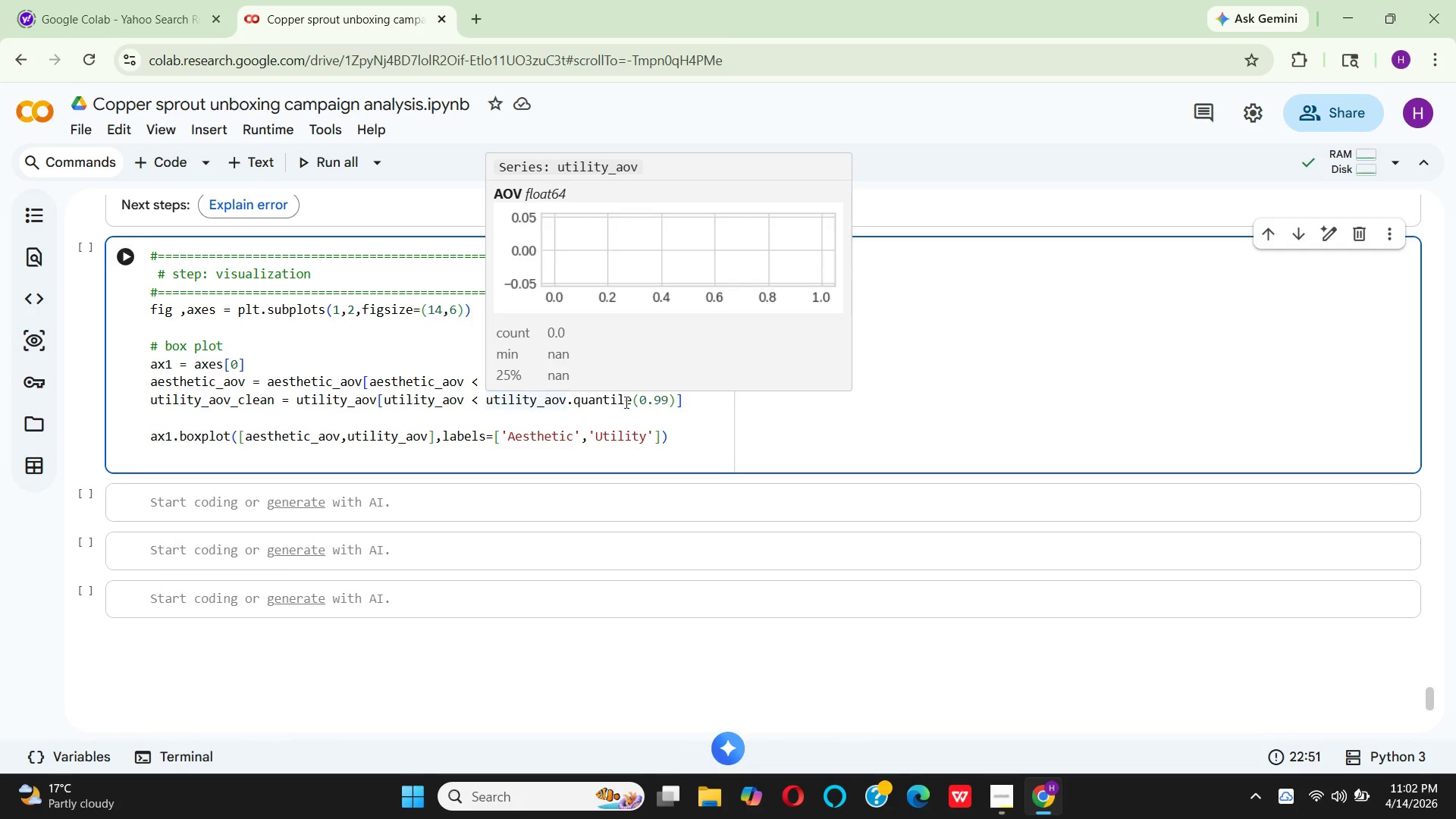 
mouse_move([648, 403])
 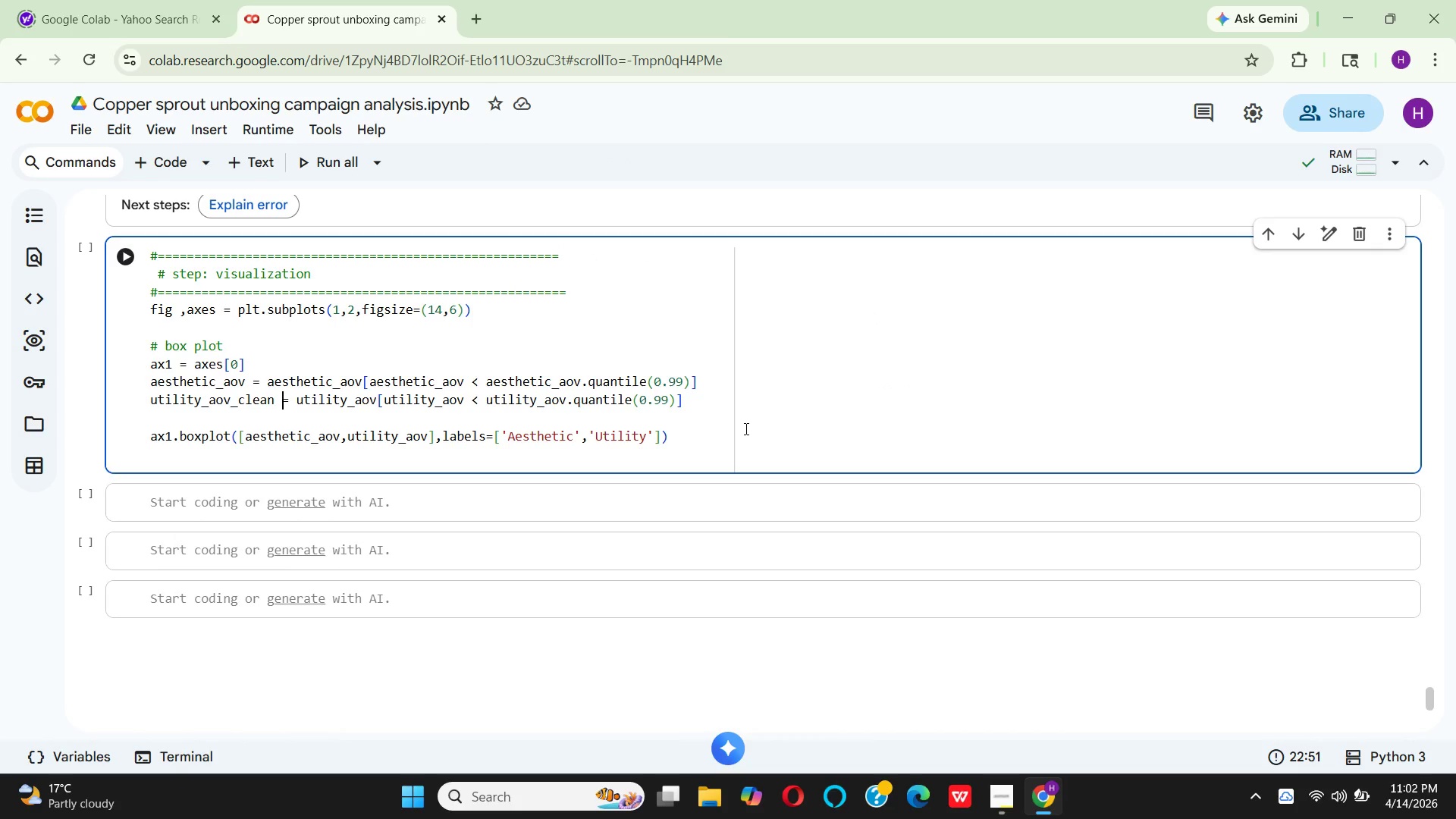 
left_click([745, 428])
 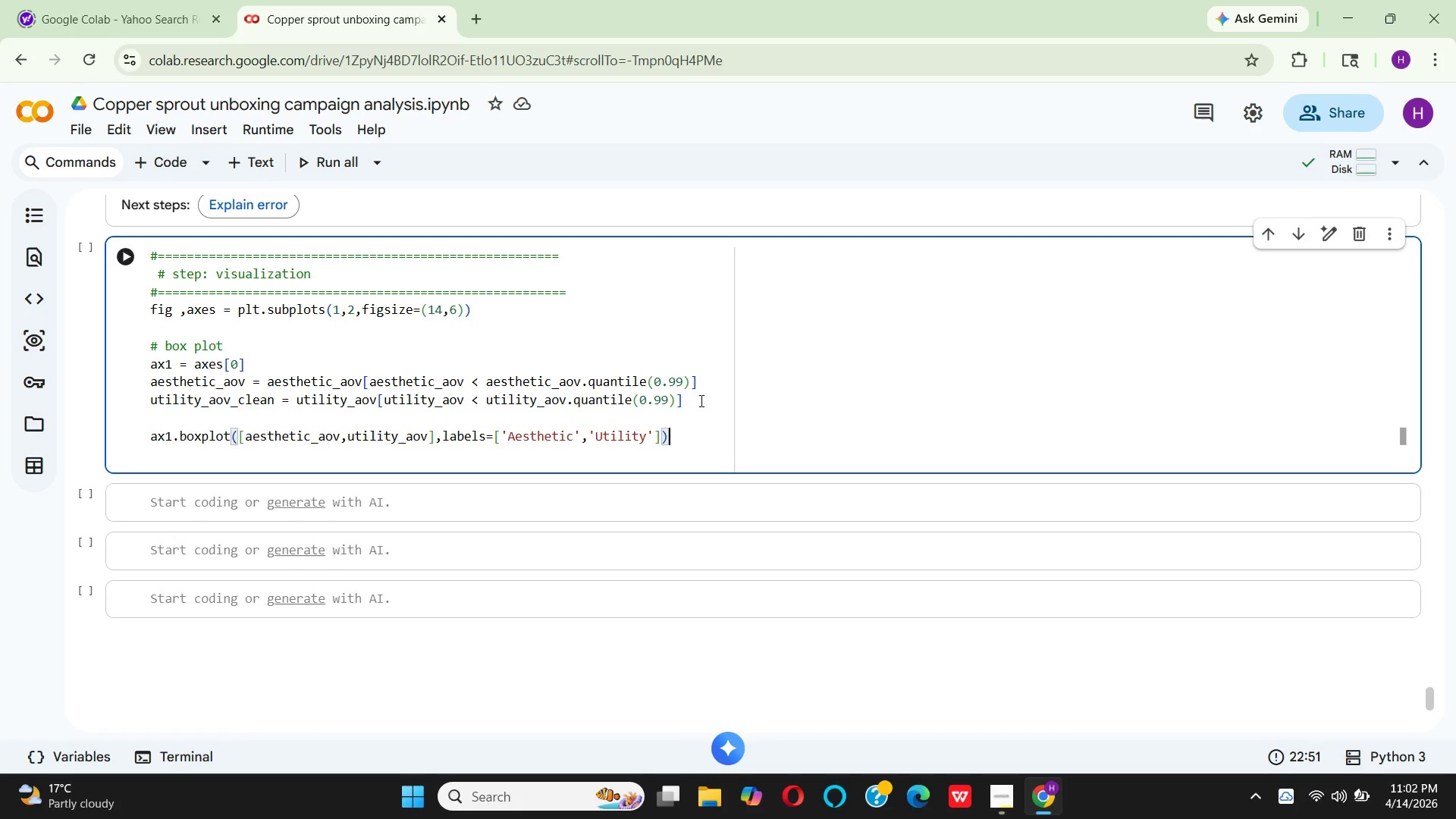 
left_click([700, 400])
 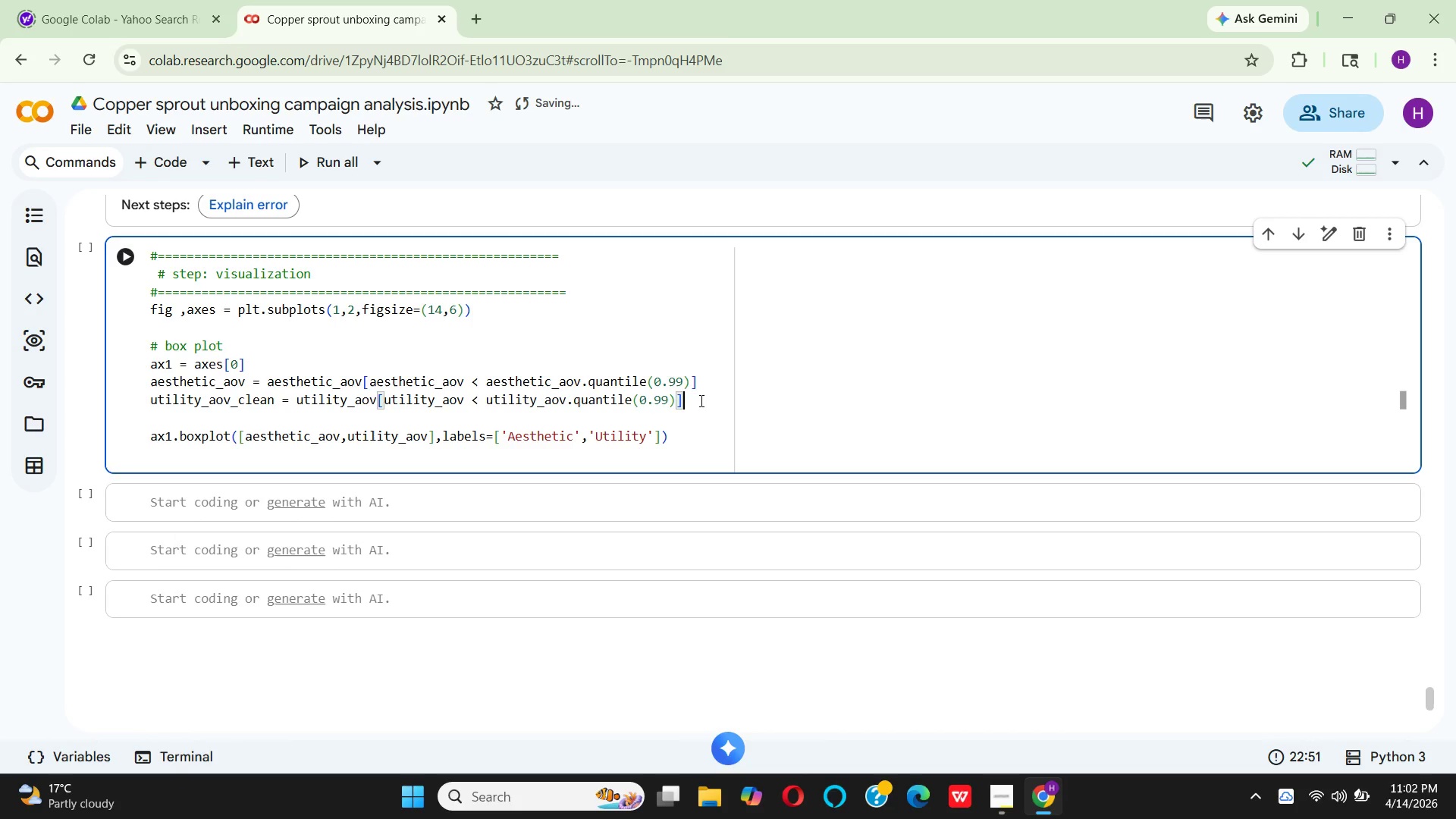 
wait(6.8)
 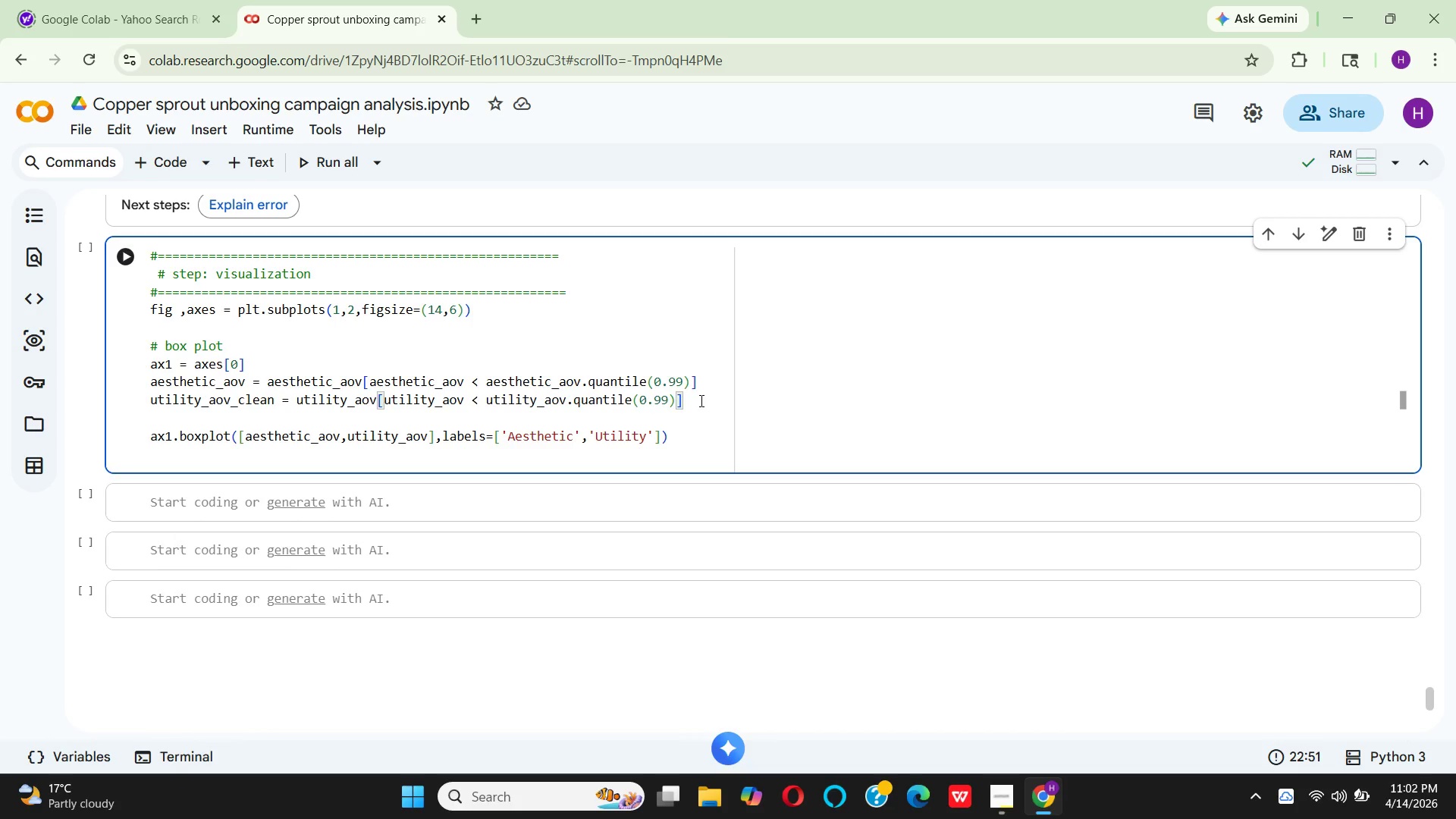 
left_click([149, 435])
 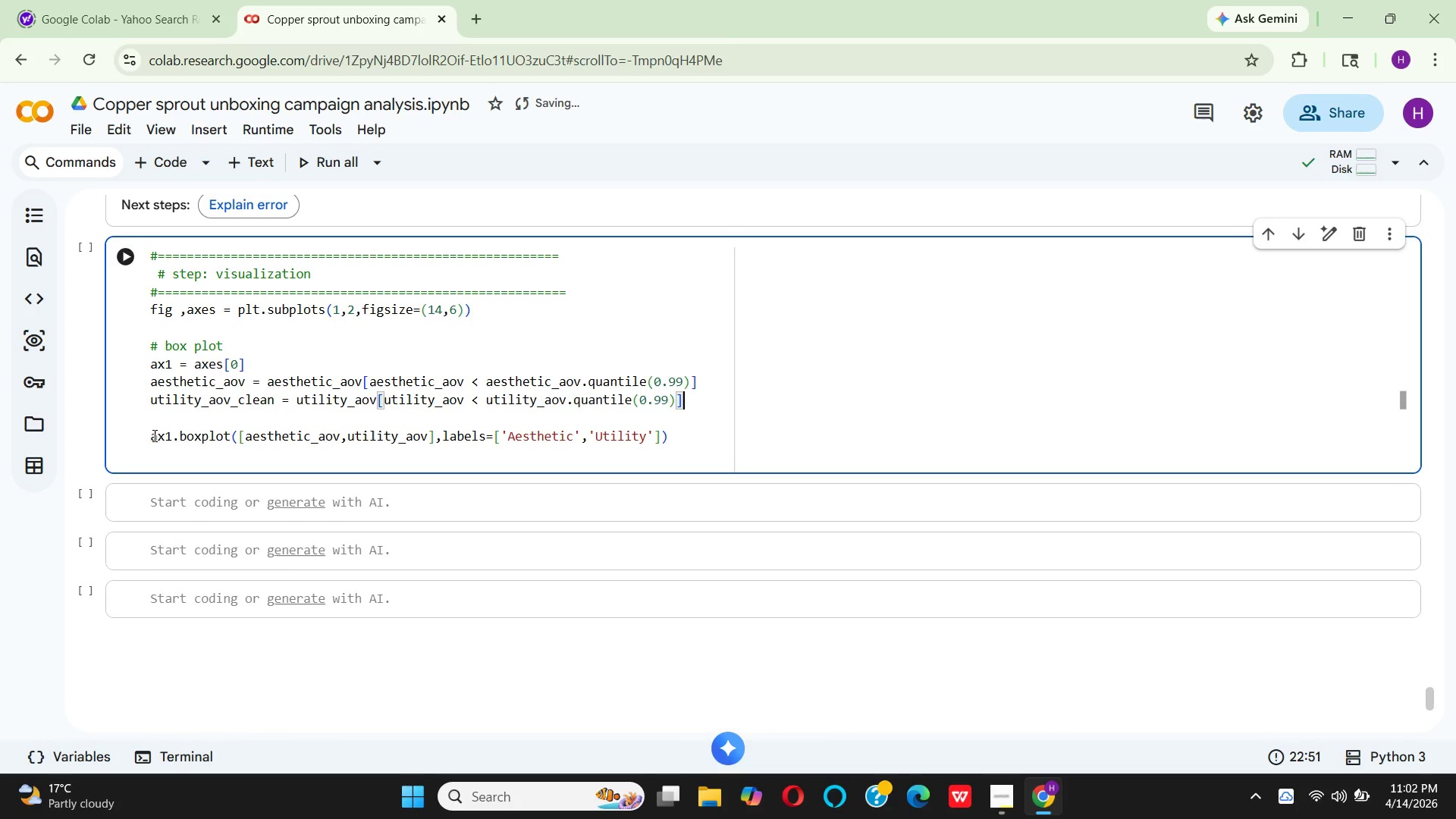 
left_click([152, 435])
 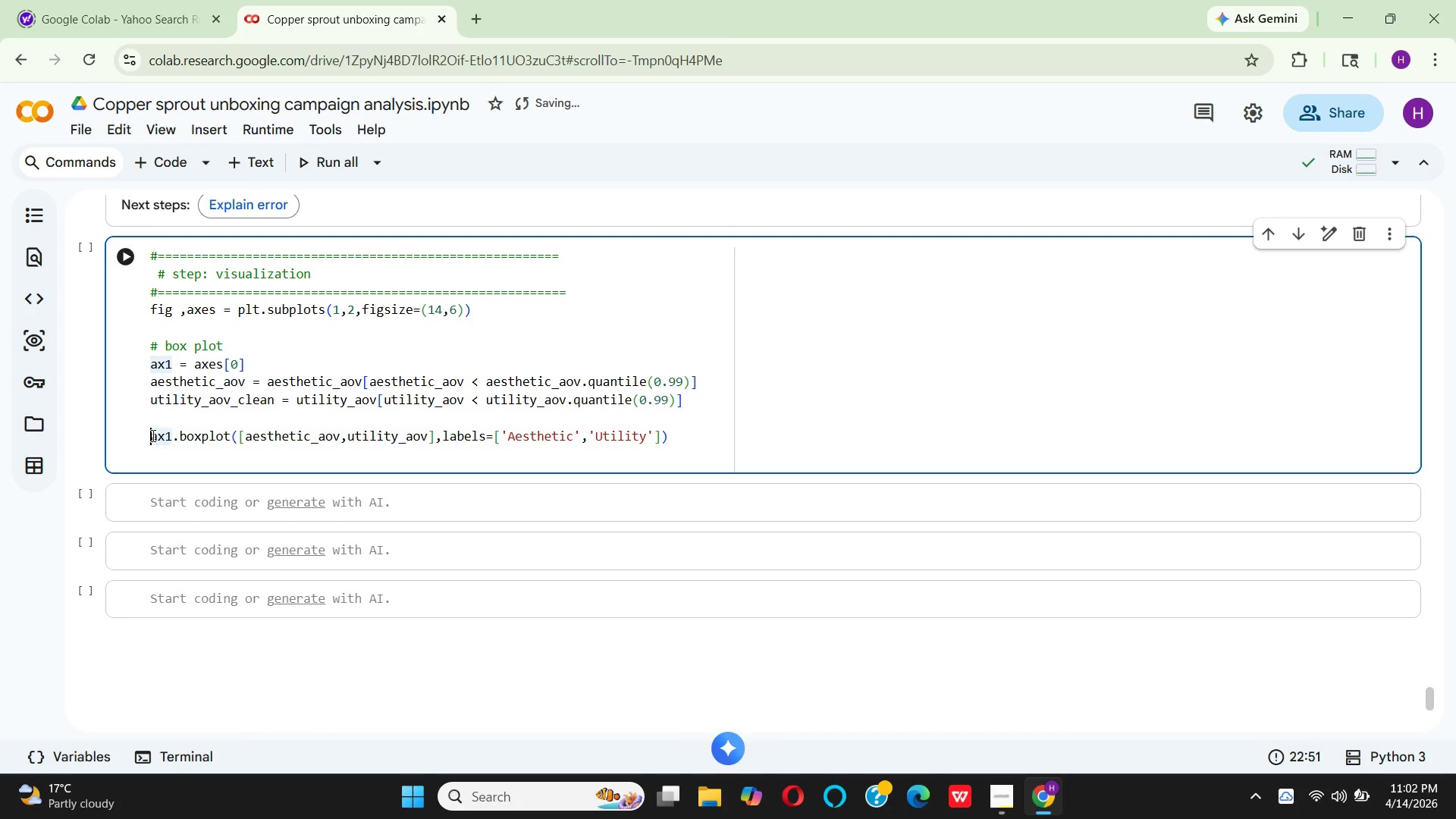 
type(bd = )
 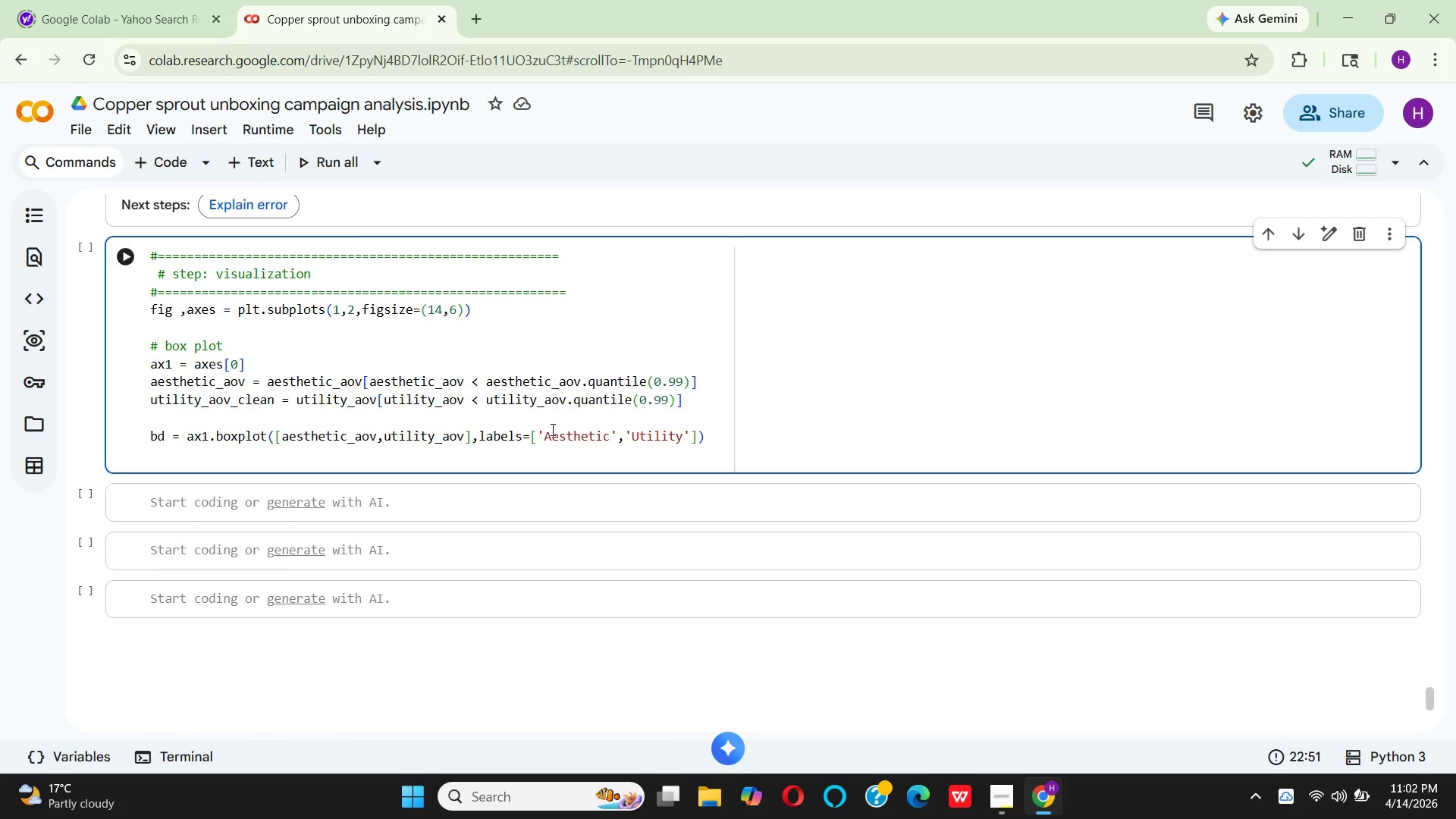 
wait(20.78)
 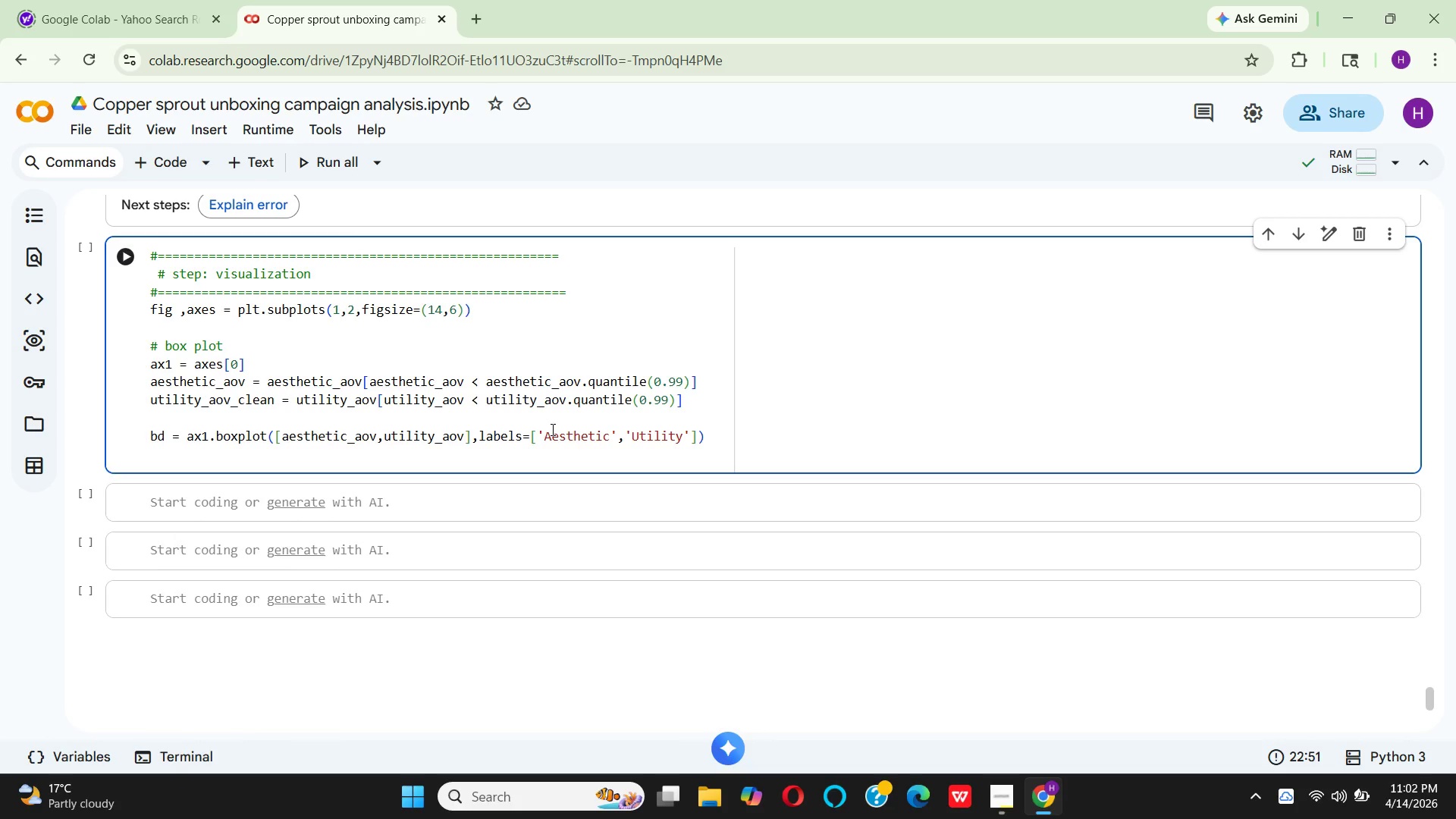 
mouse_move([406, 444])
 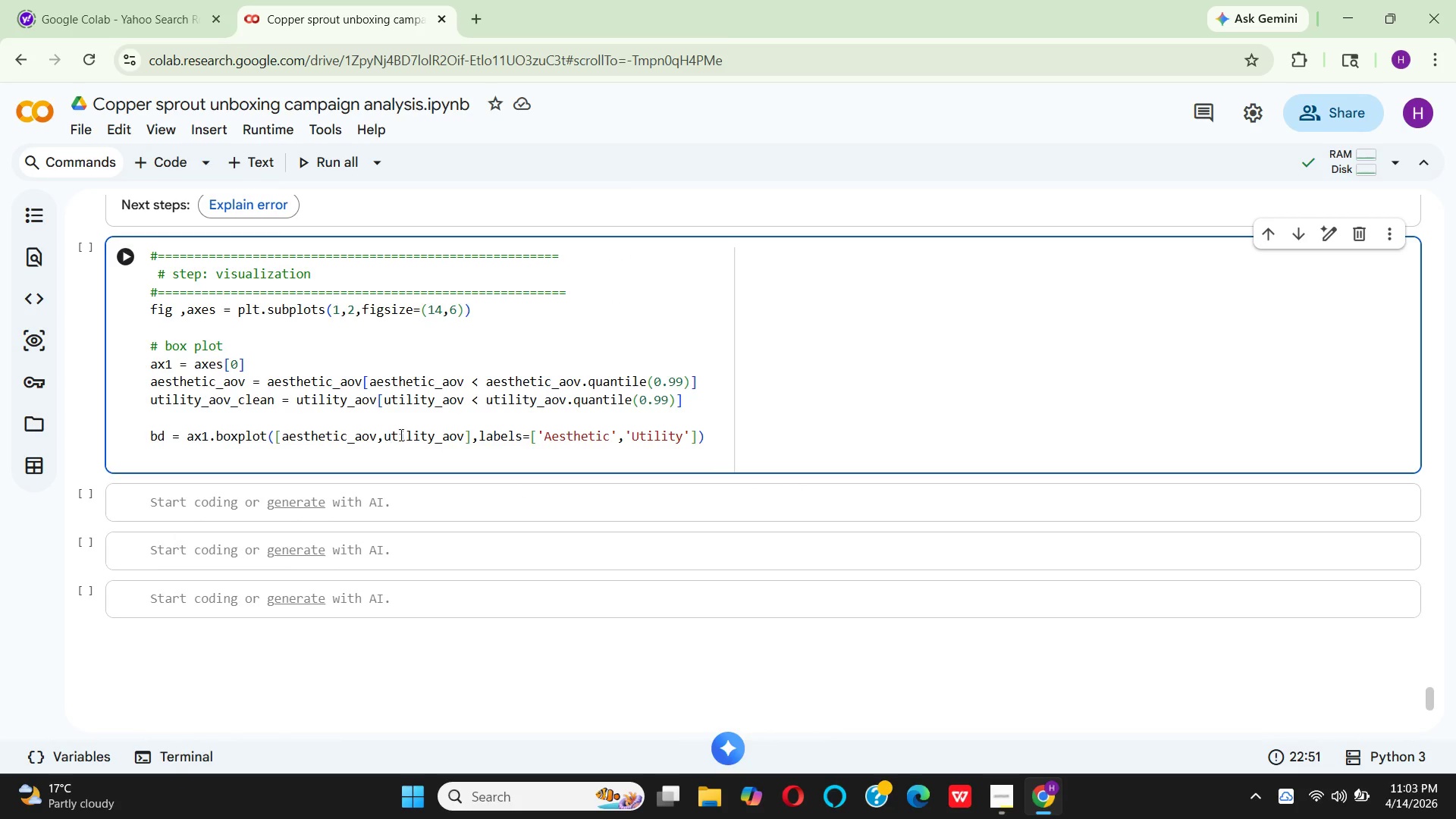 
left_click([375, 440])
 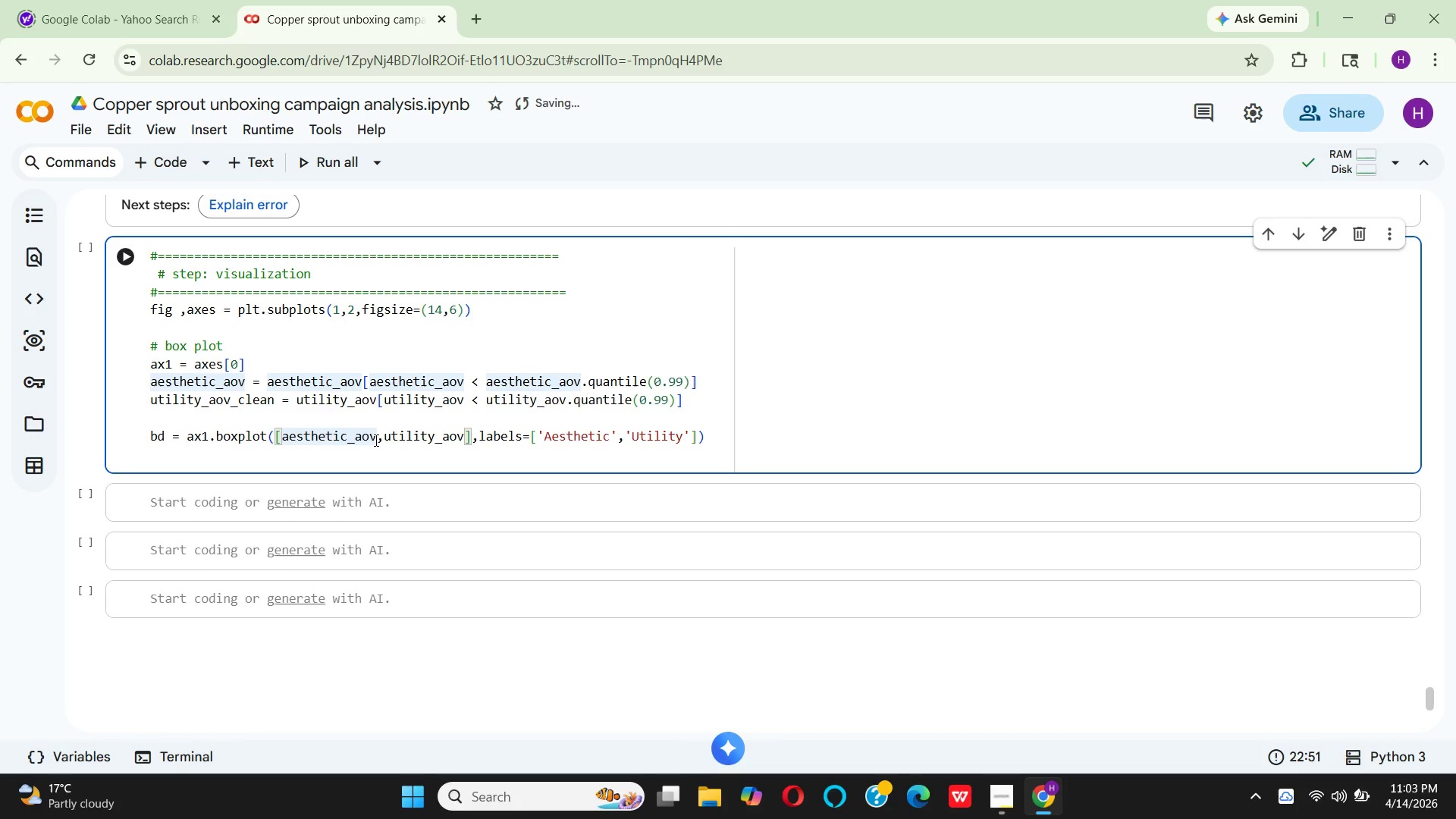 
type(_clean)
 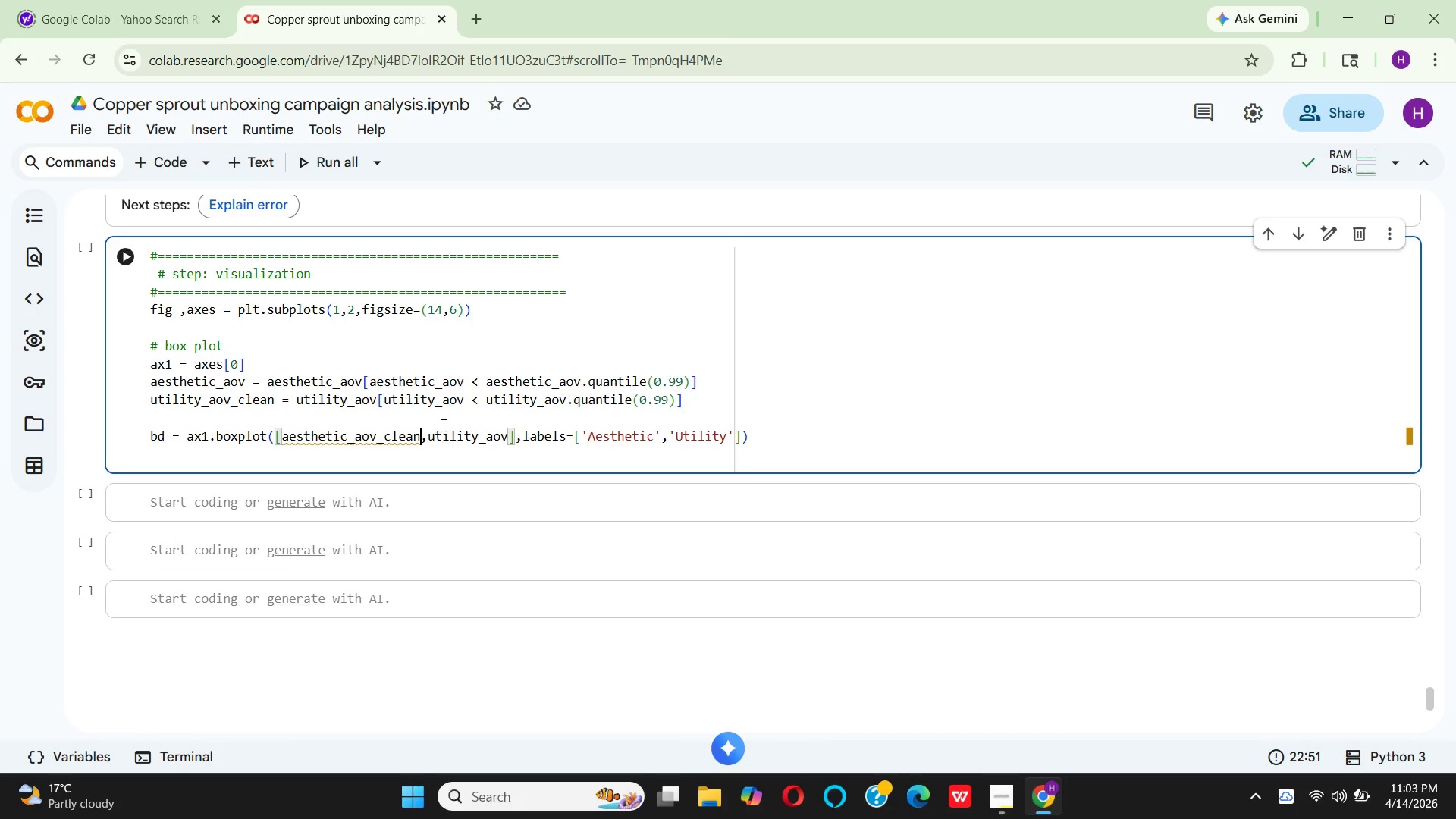 
wait(7.02)
 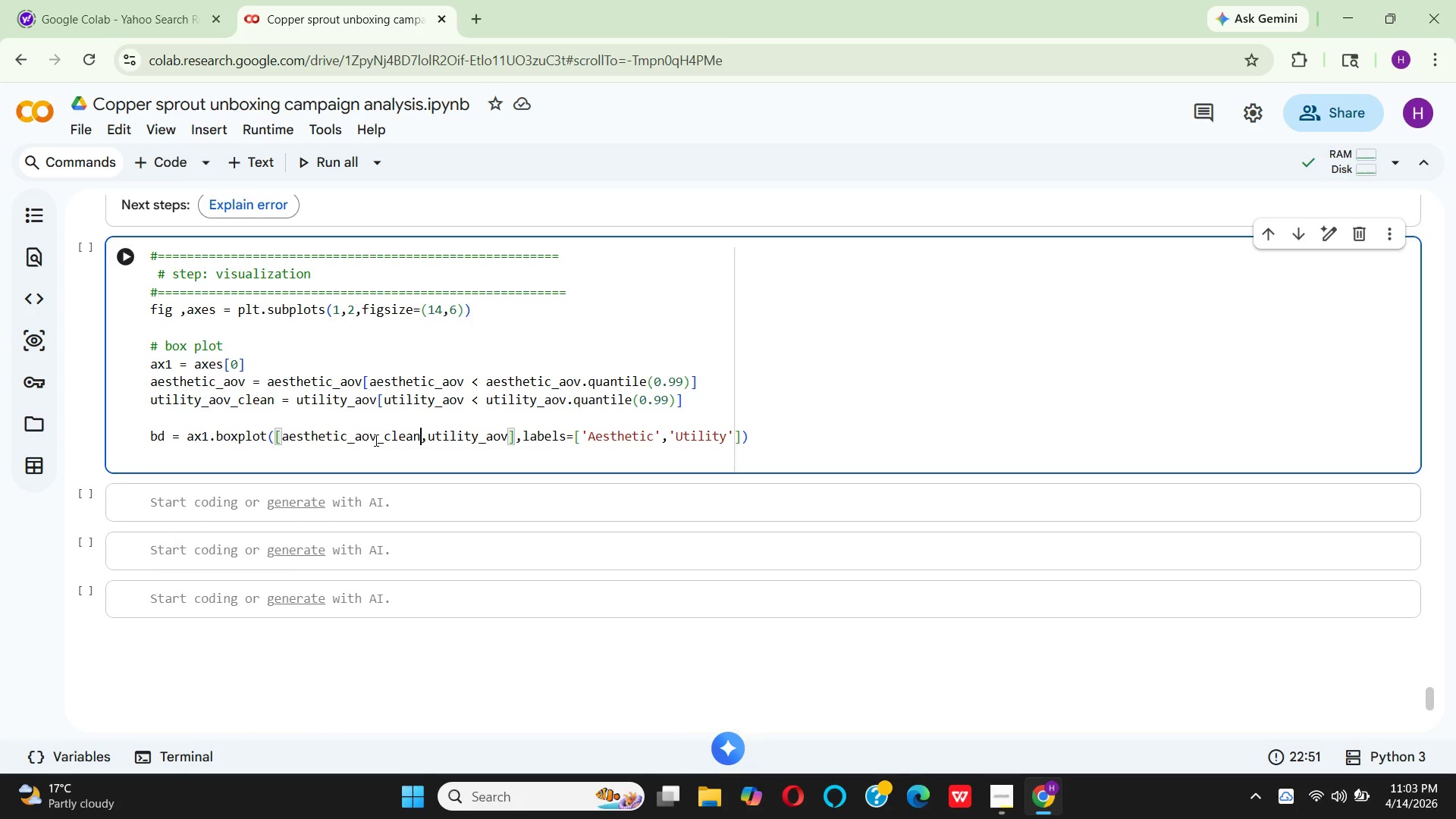 
left_click([507, 438])
 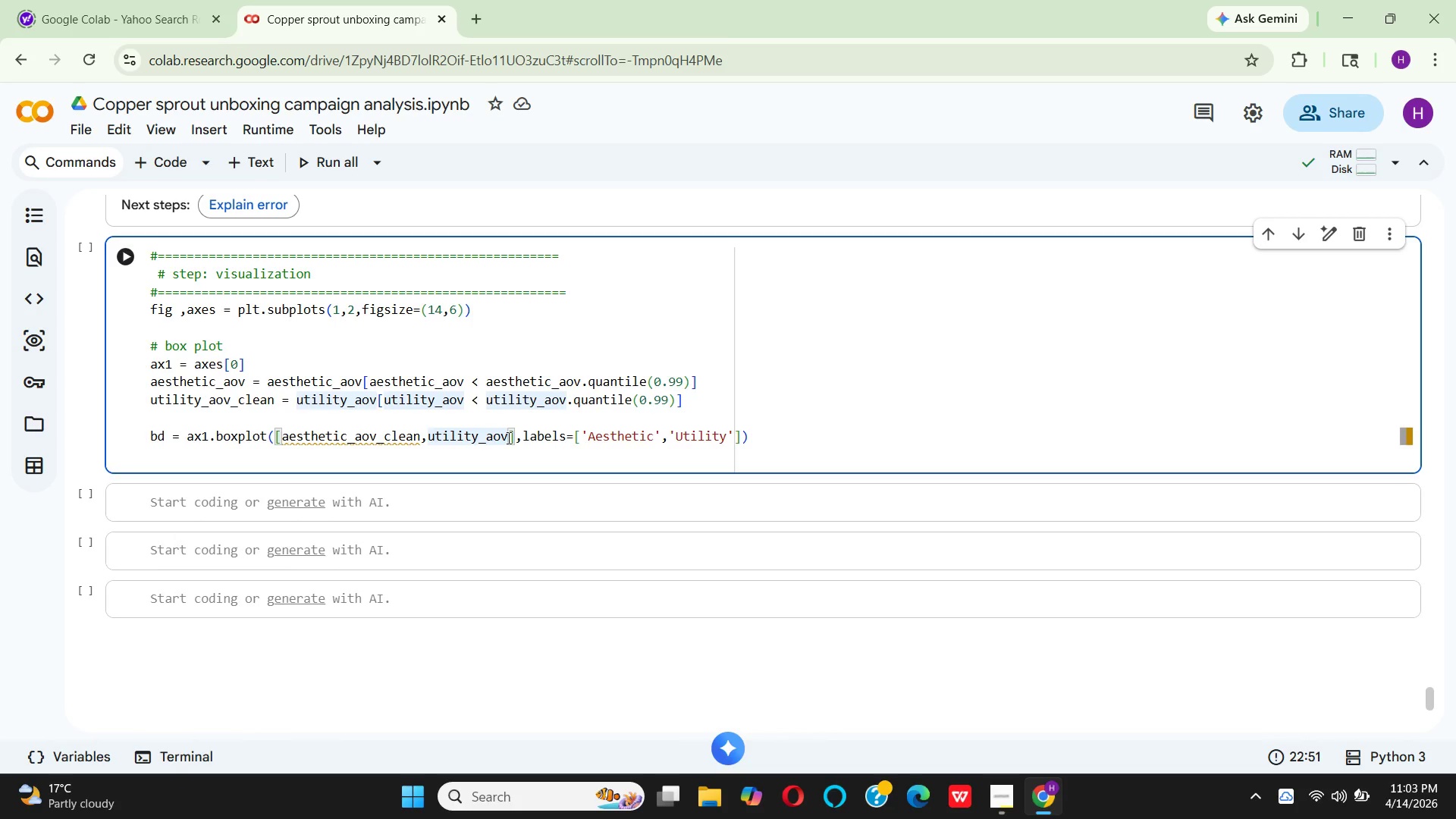 
key(Shift+Minus)
 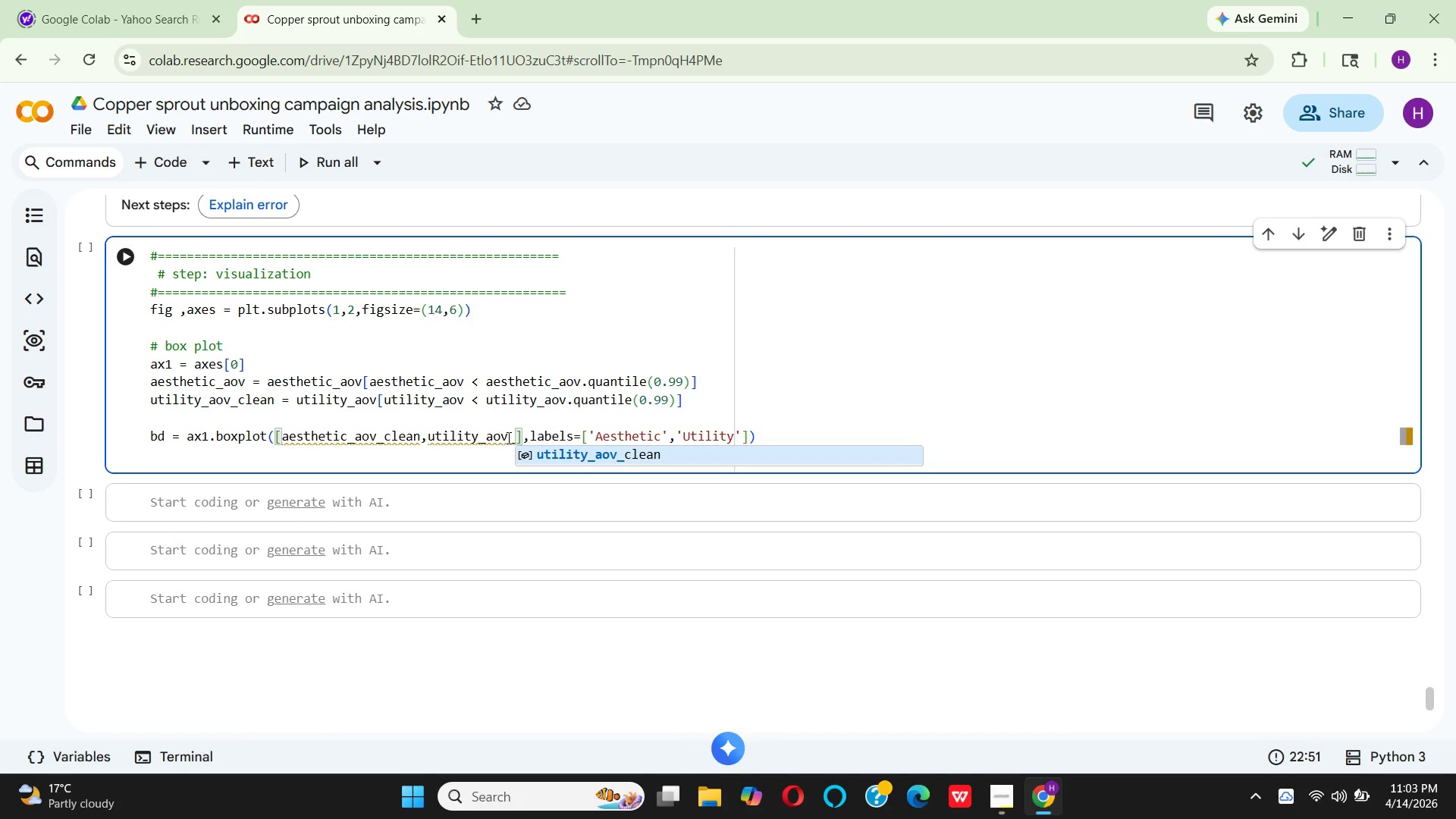 
key(Enter)
 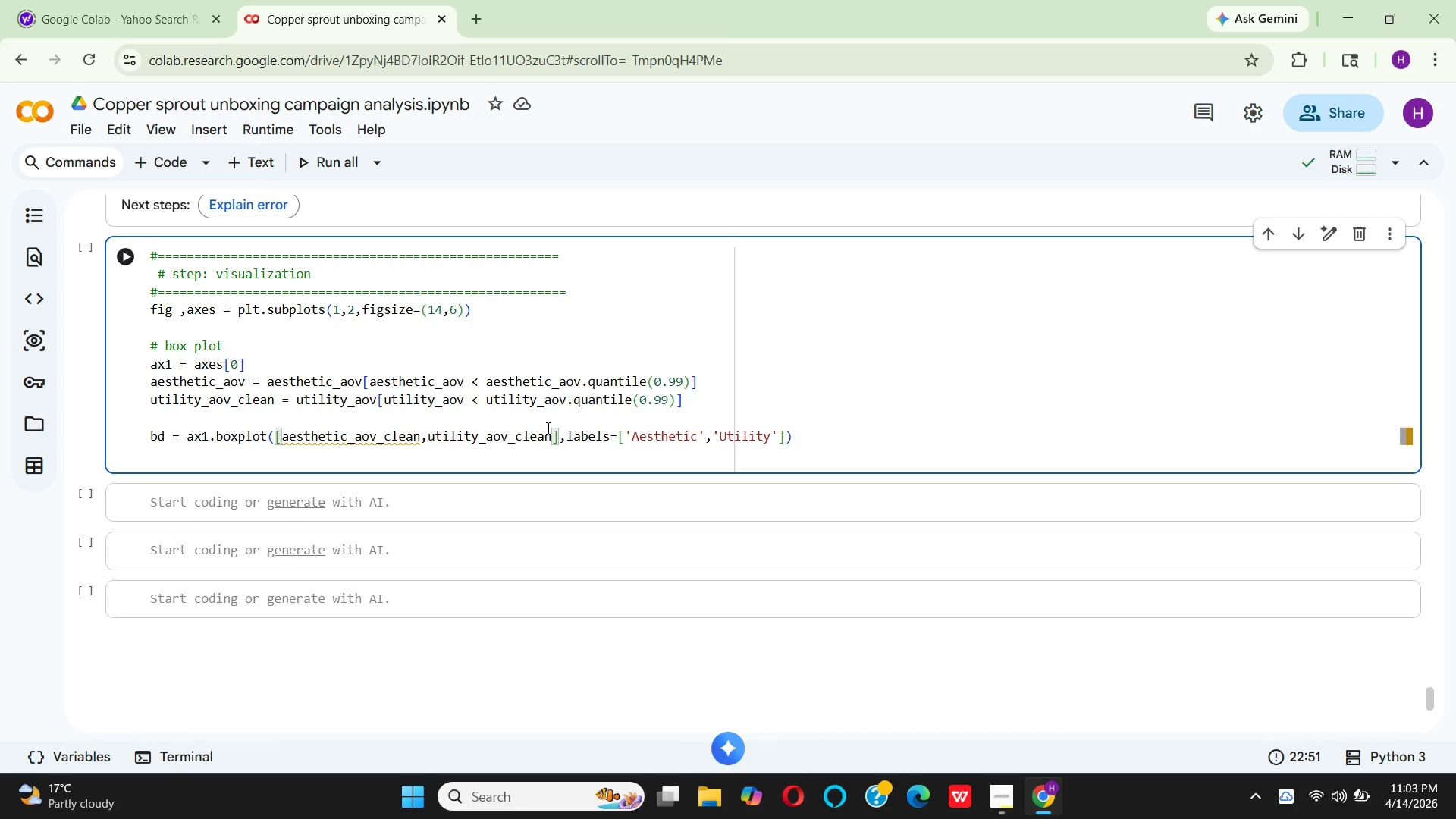 
left_click([568, 432])
 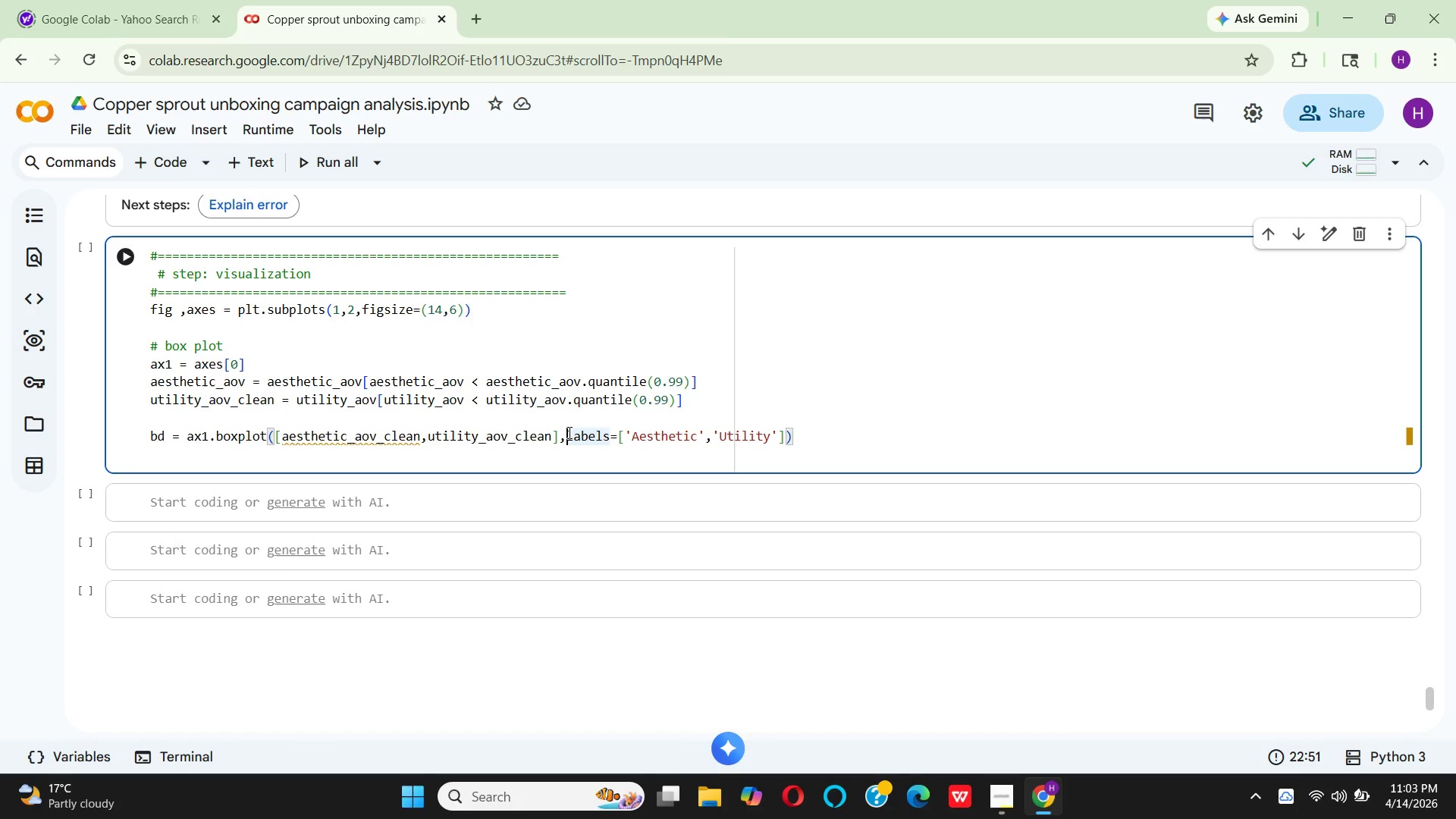 
key(Enter)
 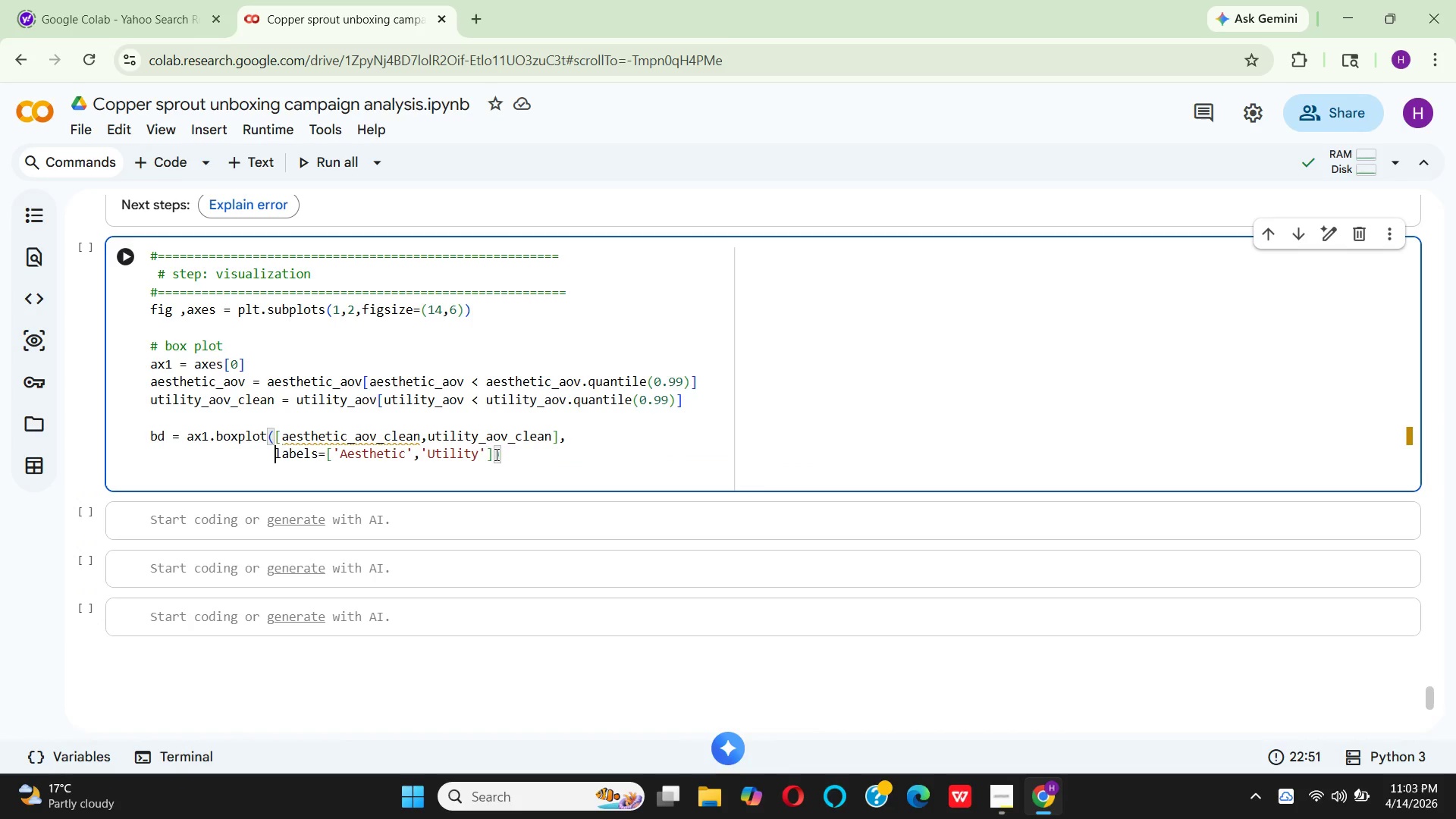 
wait(8.34)
 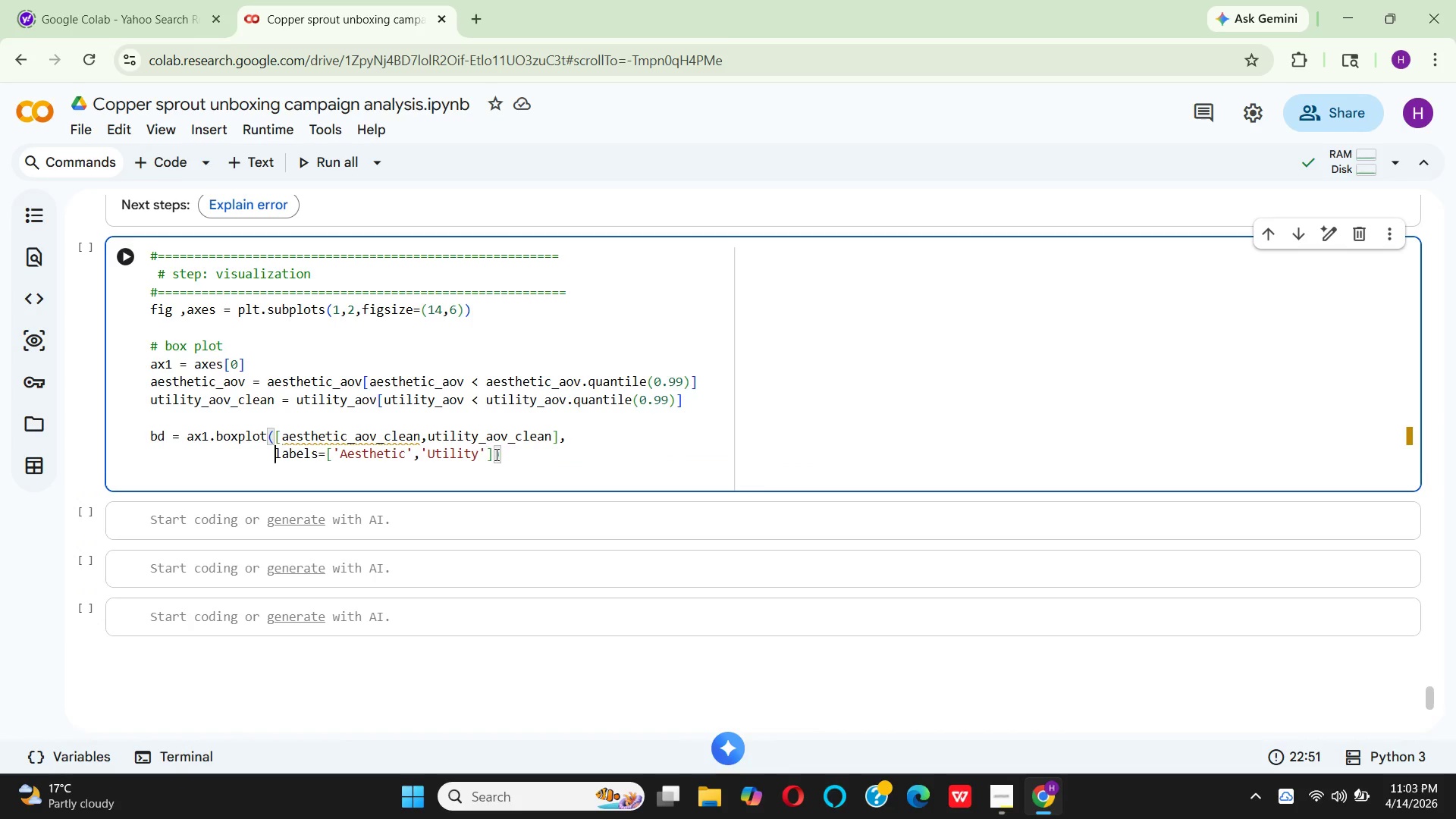 
left_click([409, 458])
 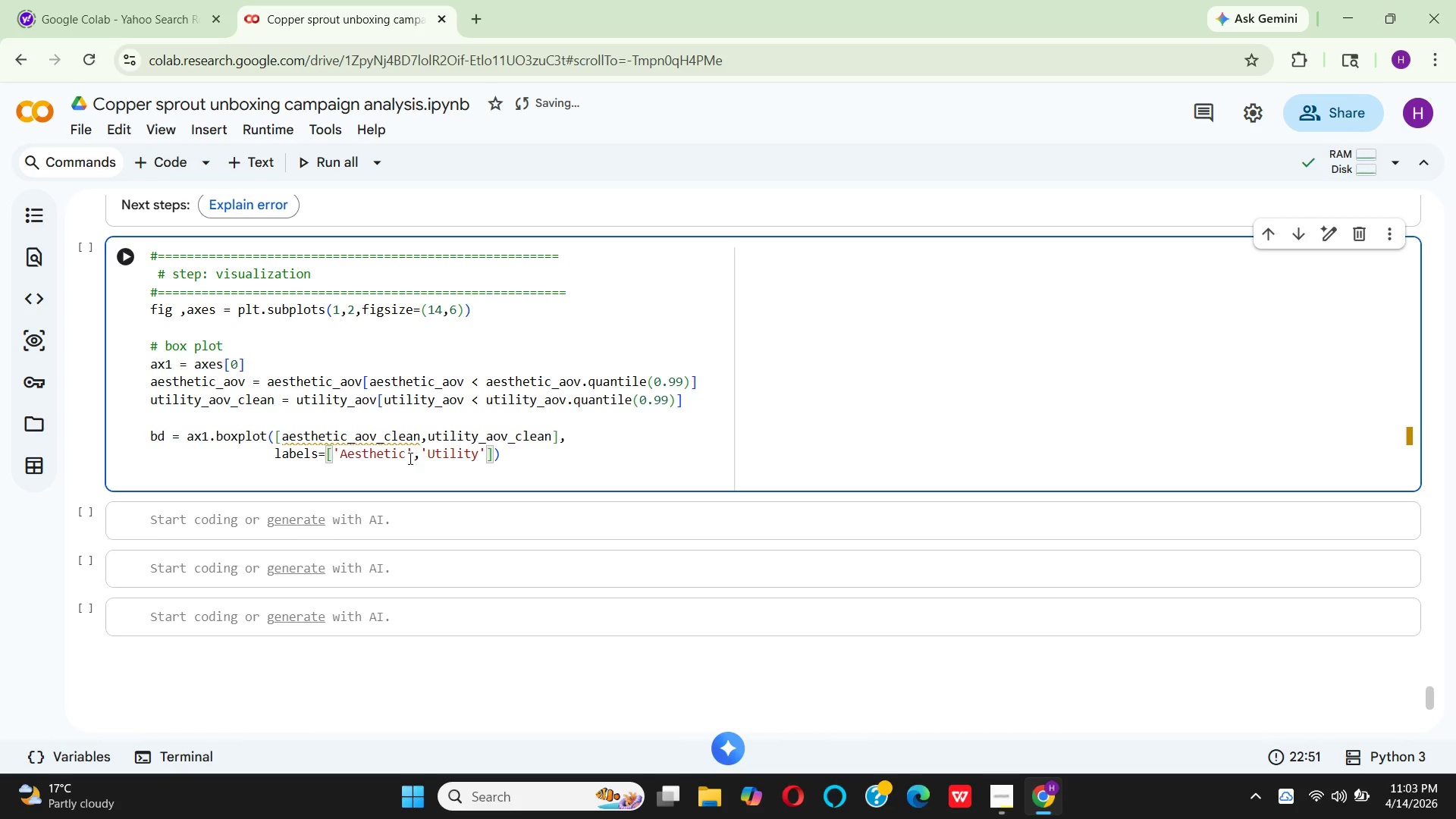 
key(Backspace)
 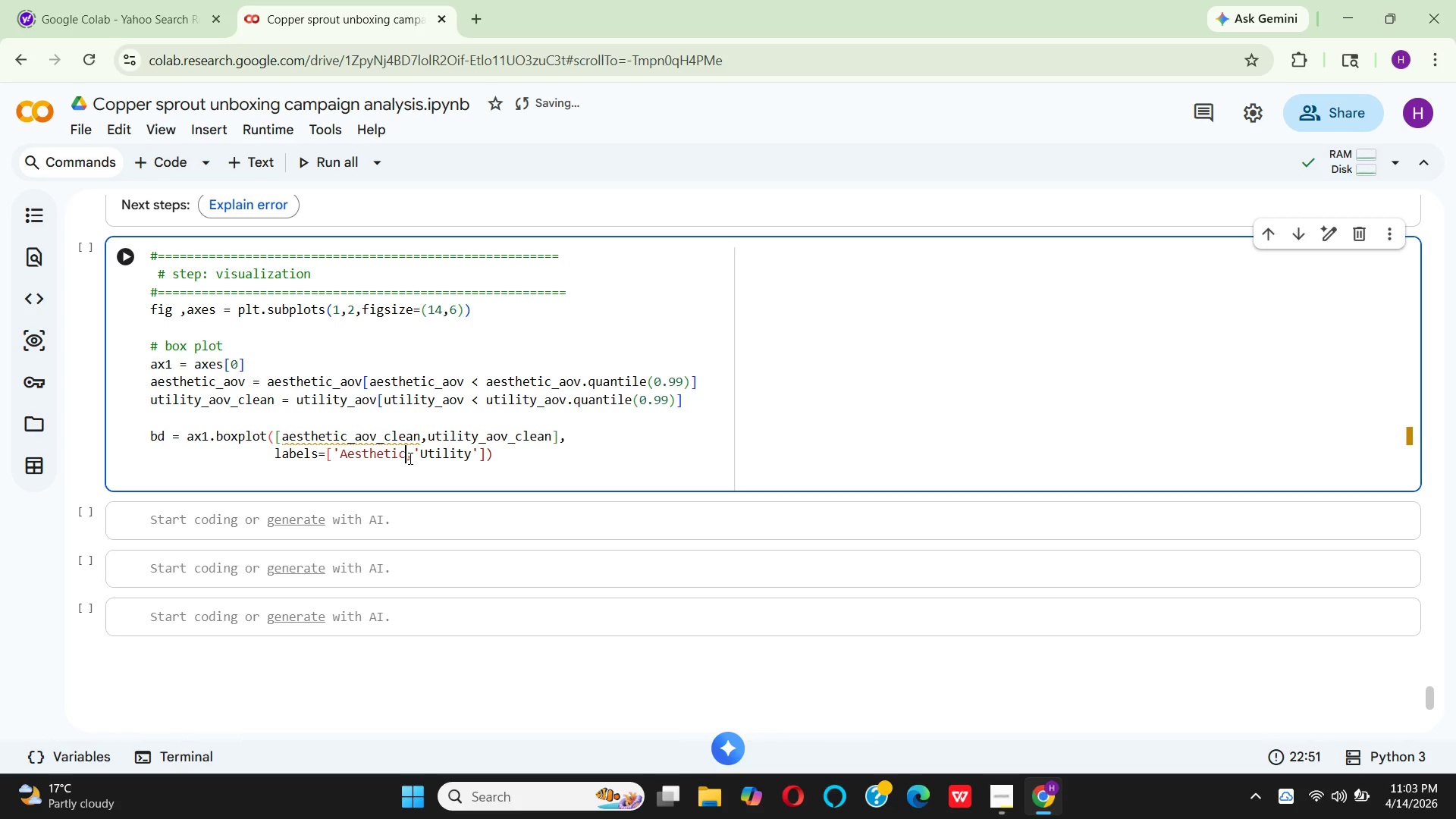 
key(Backslash)
 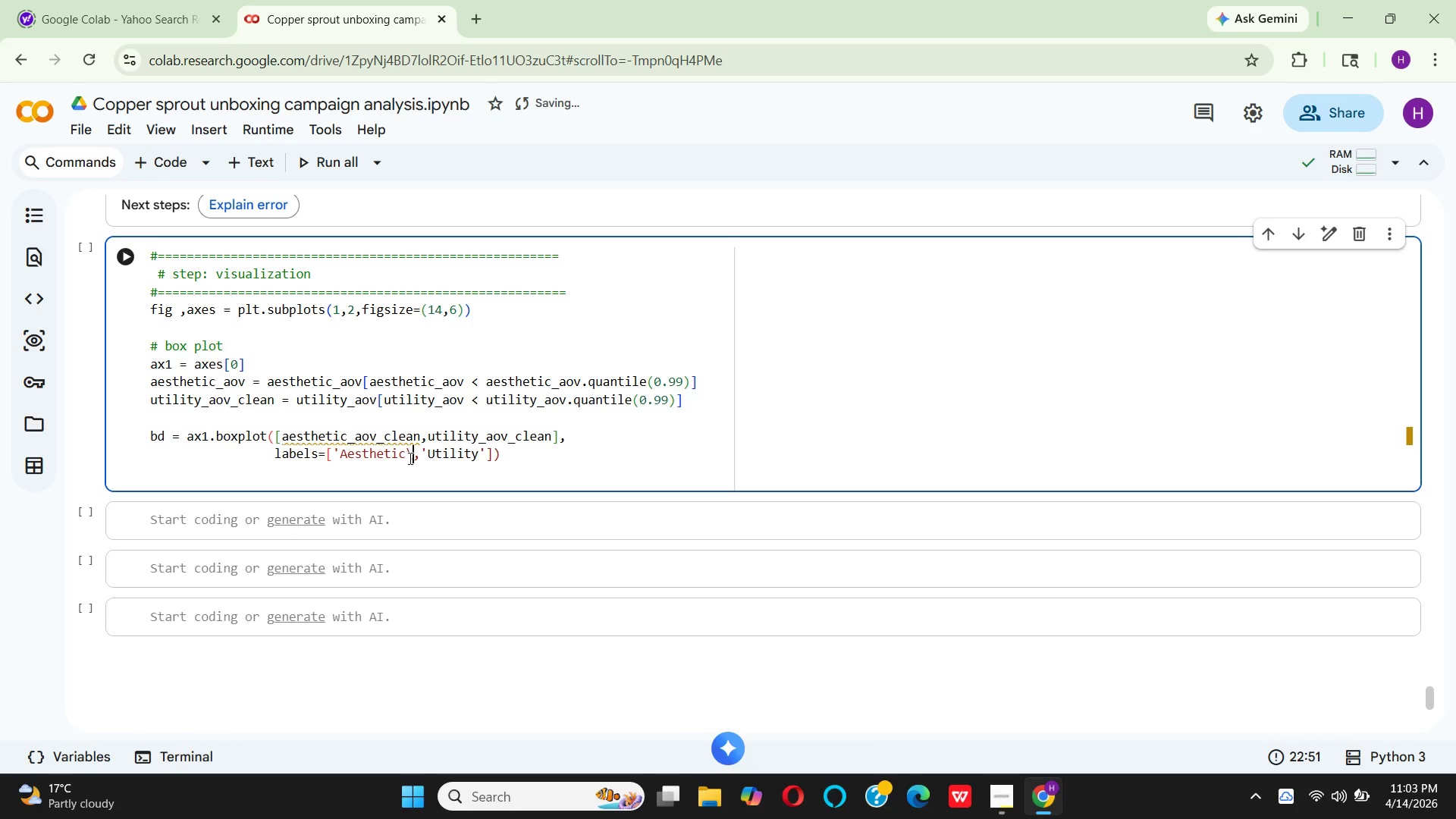 
key(N)
 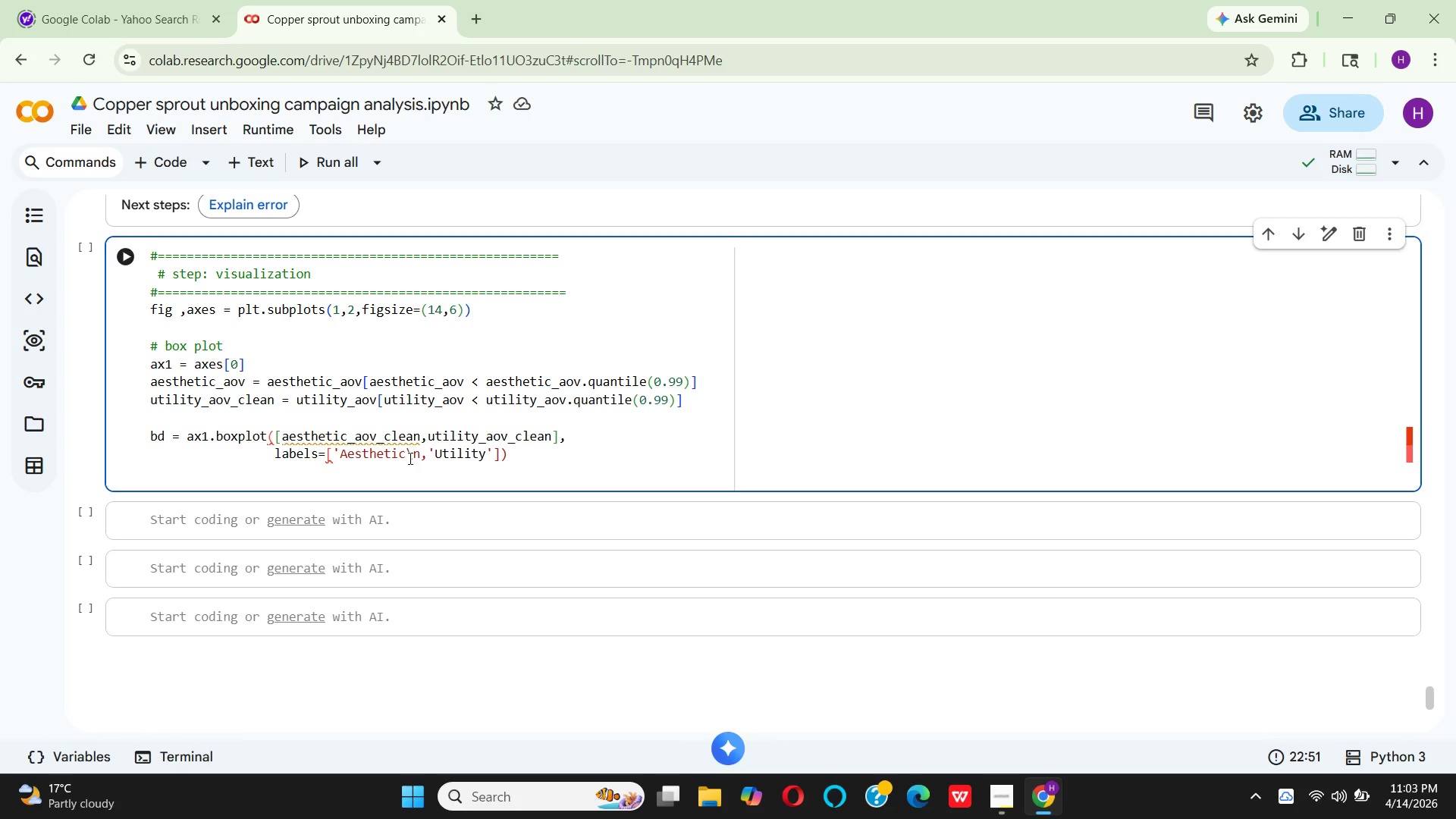 
key(Space)
 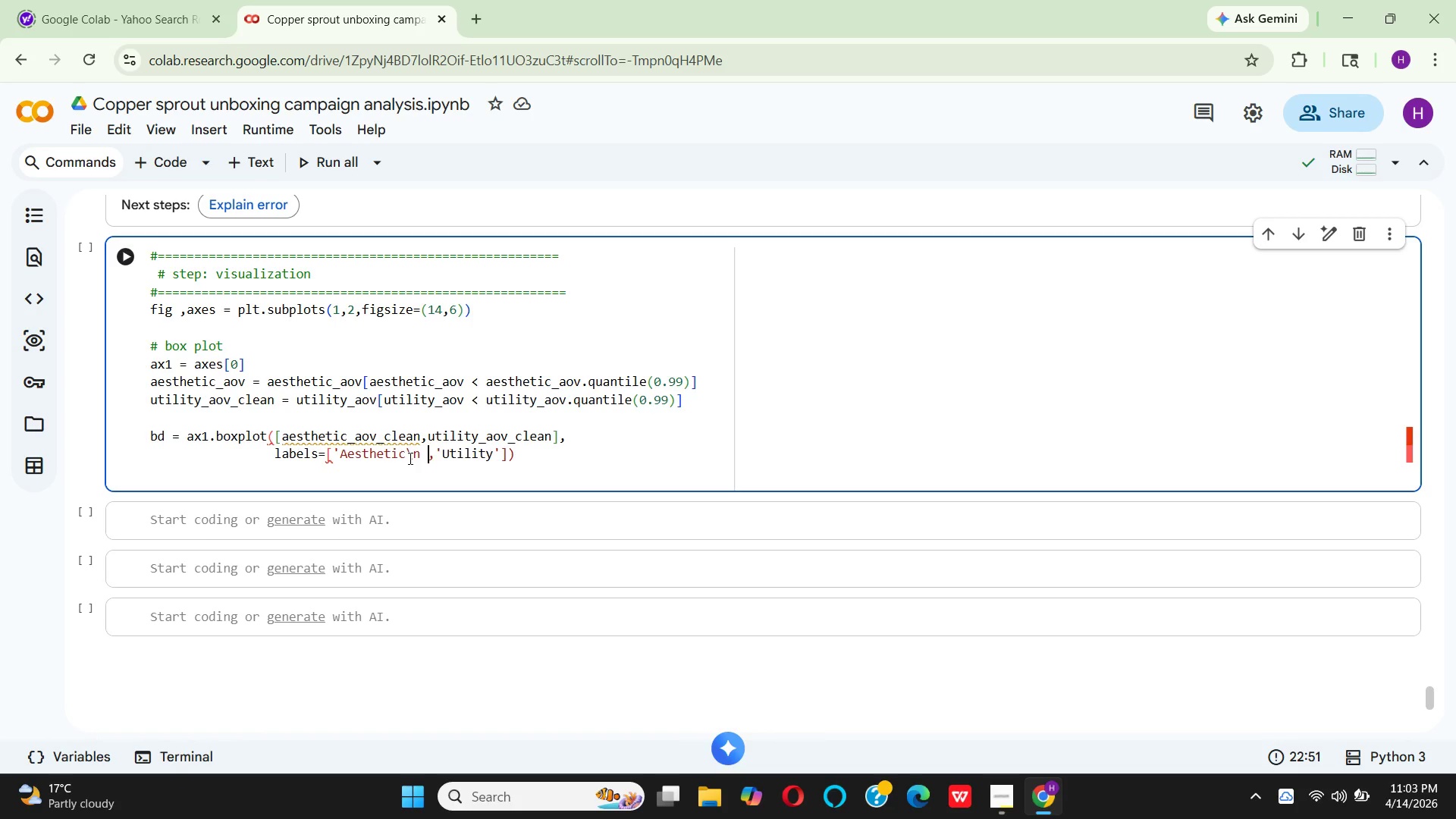 
key(Shift+9)
 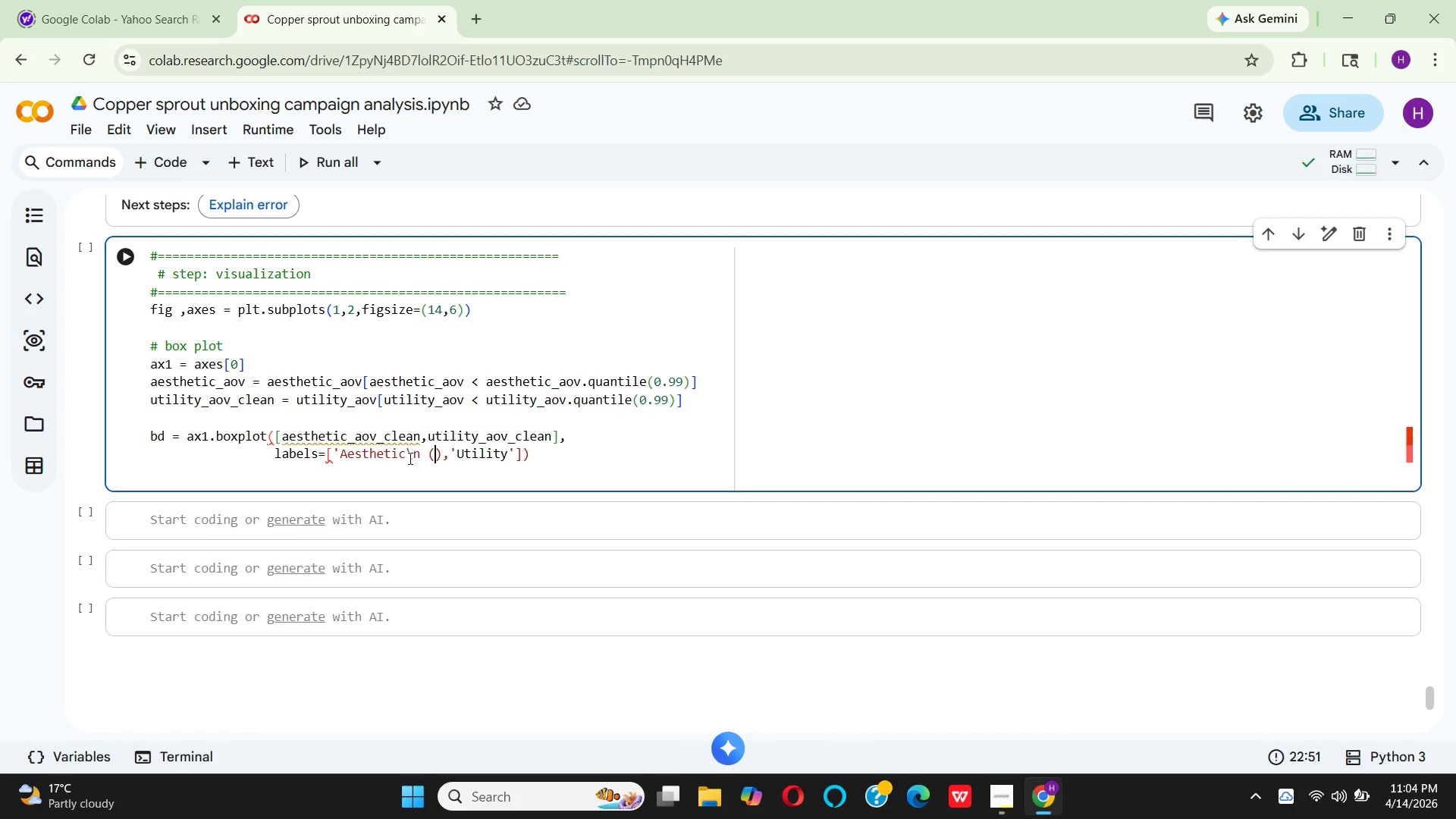 
type(Co[[)
key(Backspace)
key(Backspace)
type(pper Markers)
 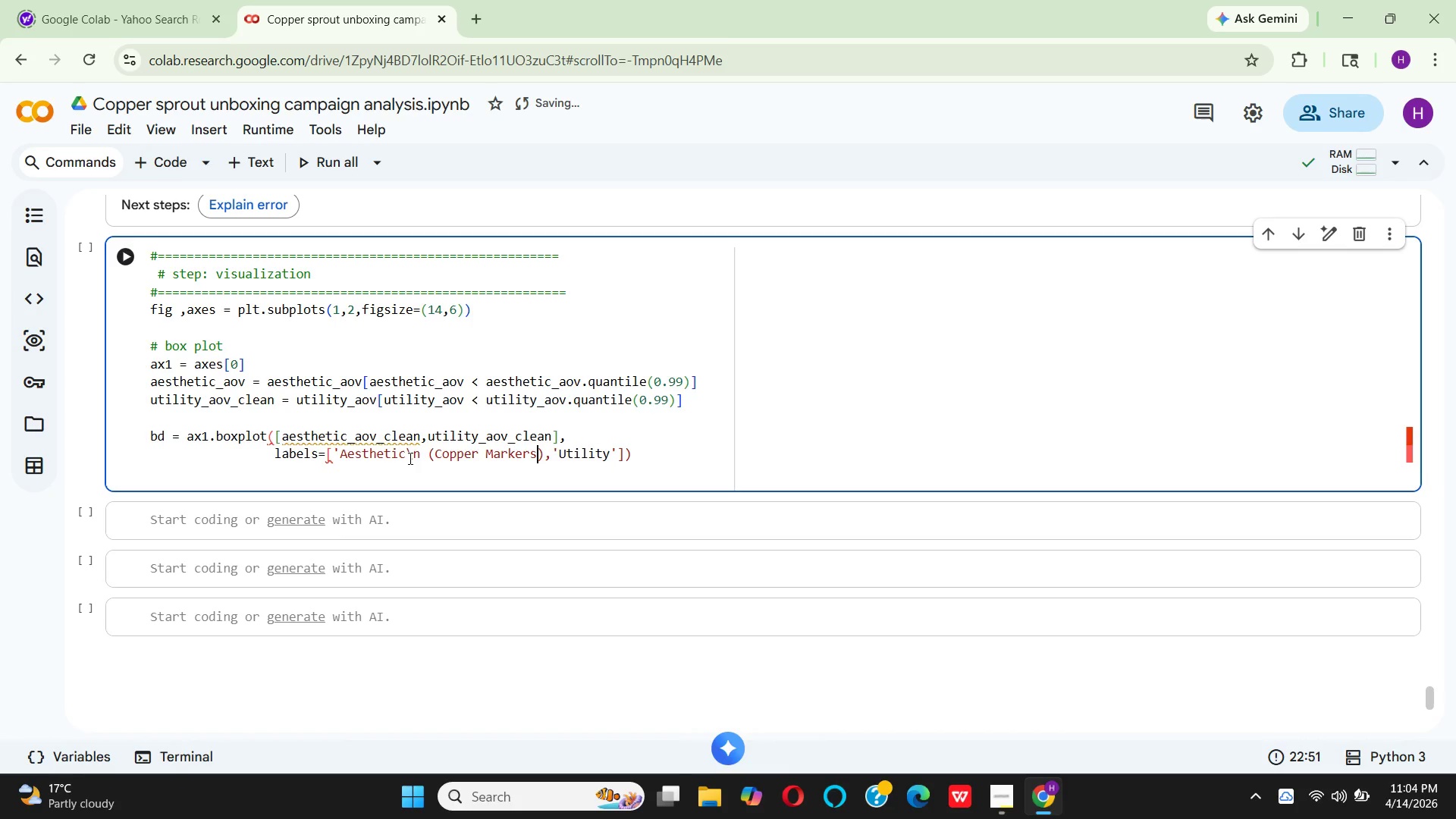 
key(ArrowRight)
 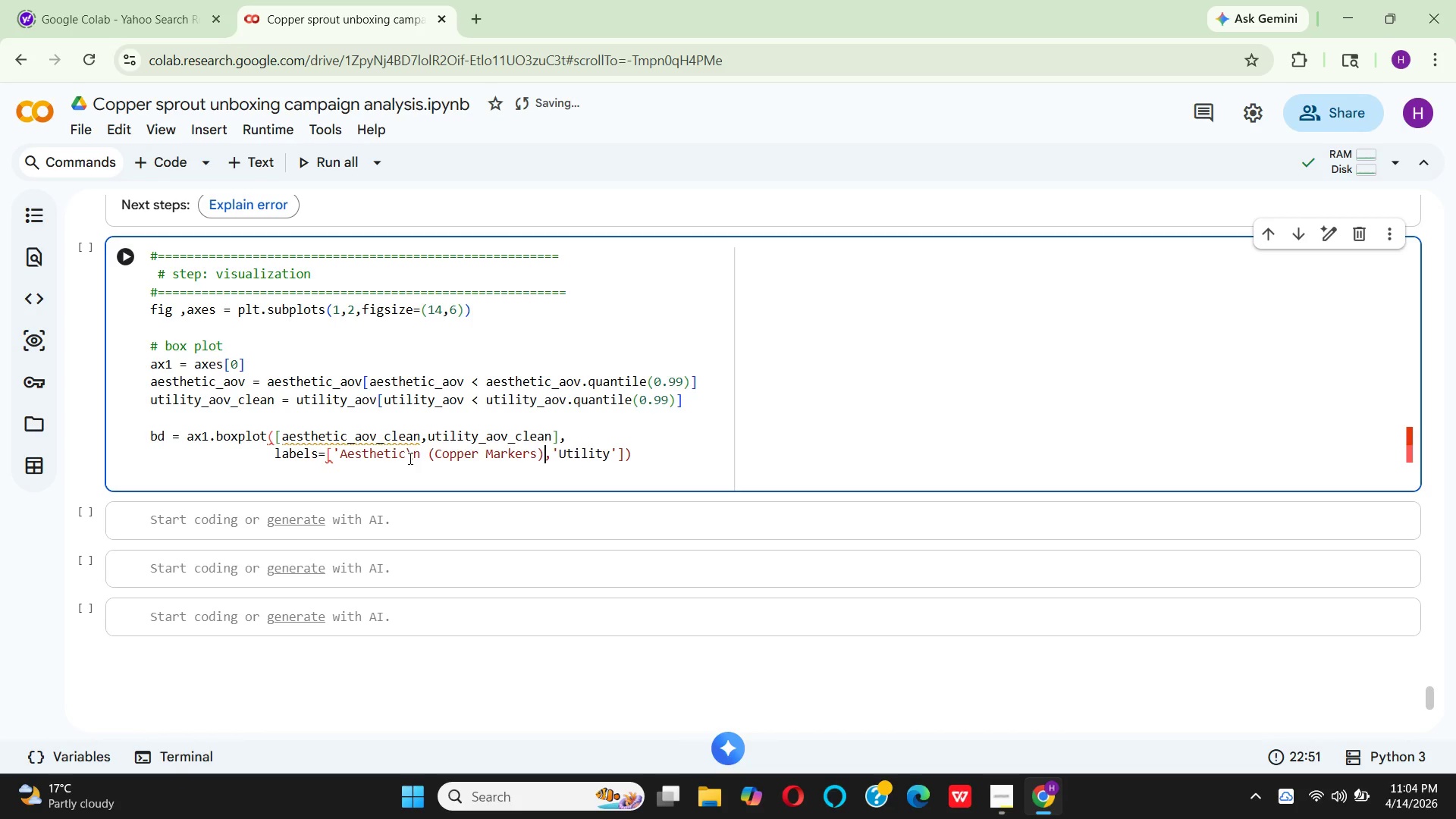 
key(Quote)
 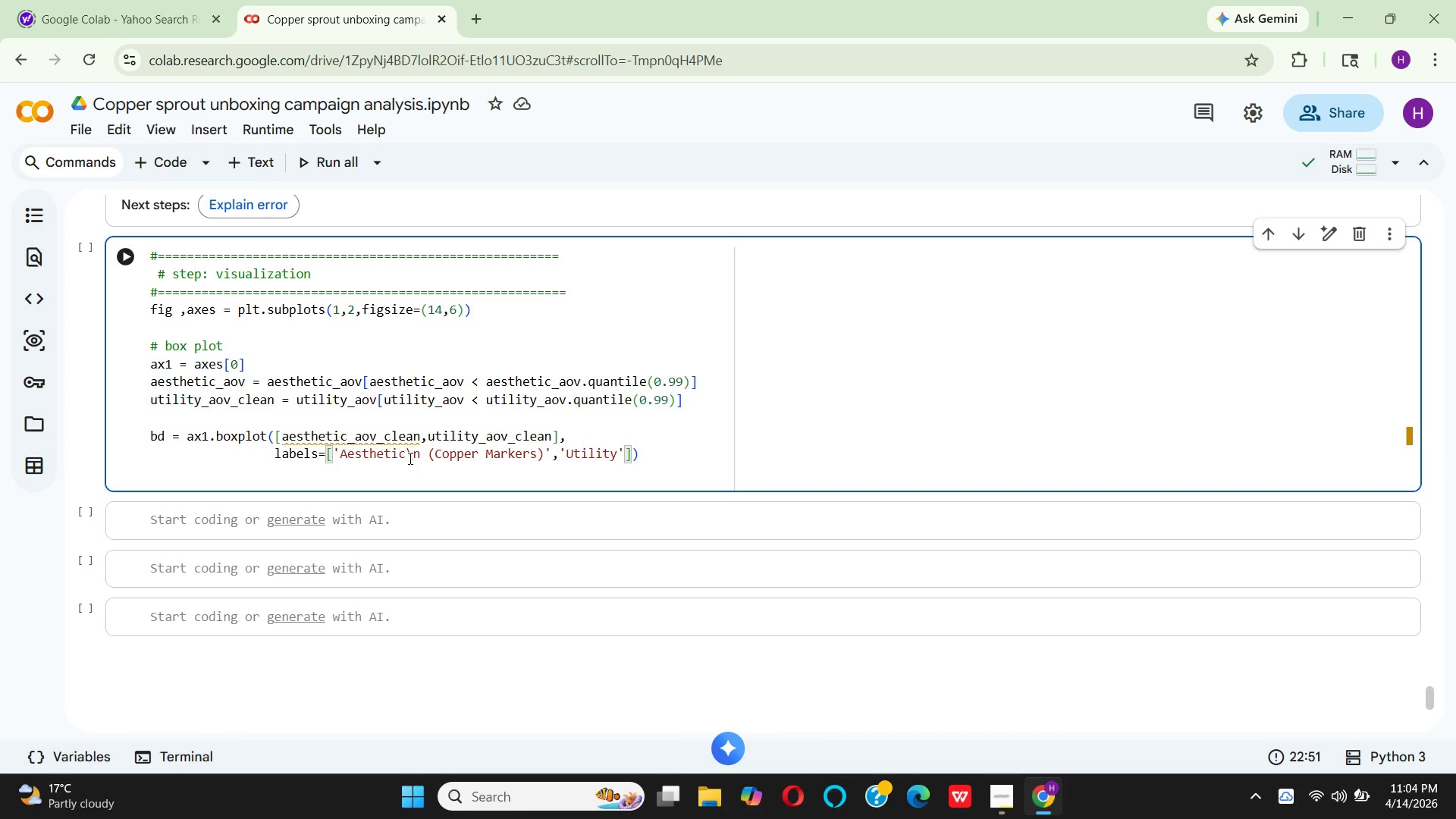 
key(ArrowRight)
 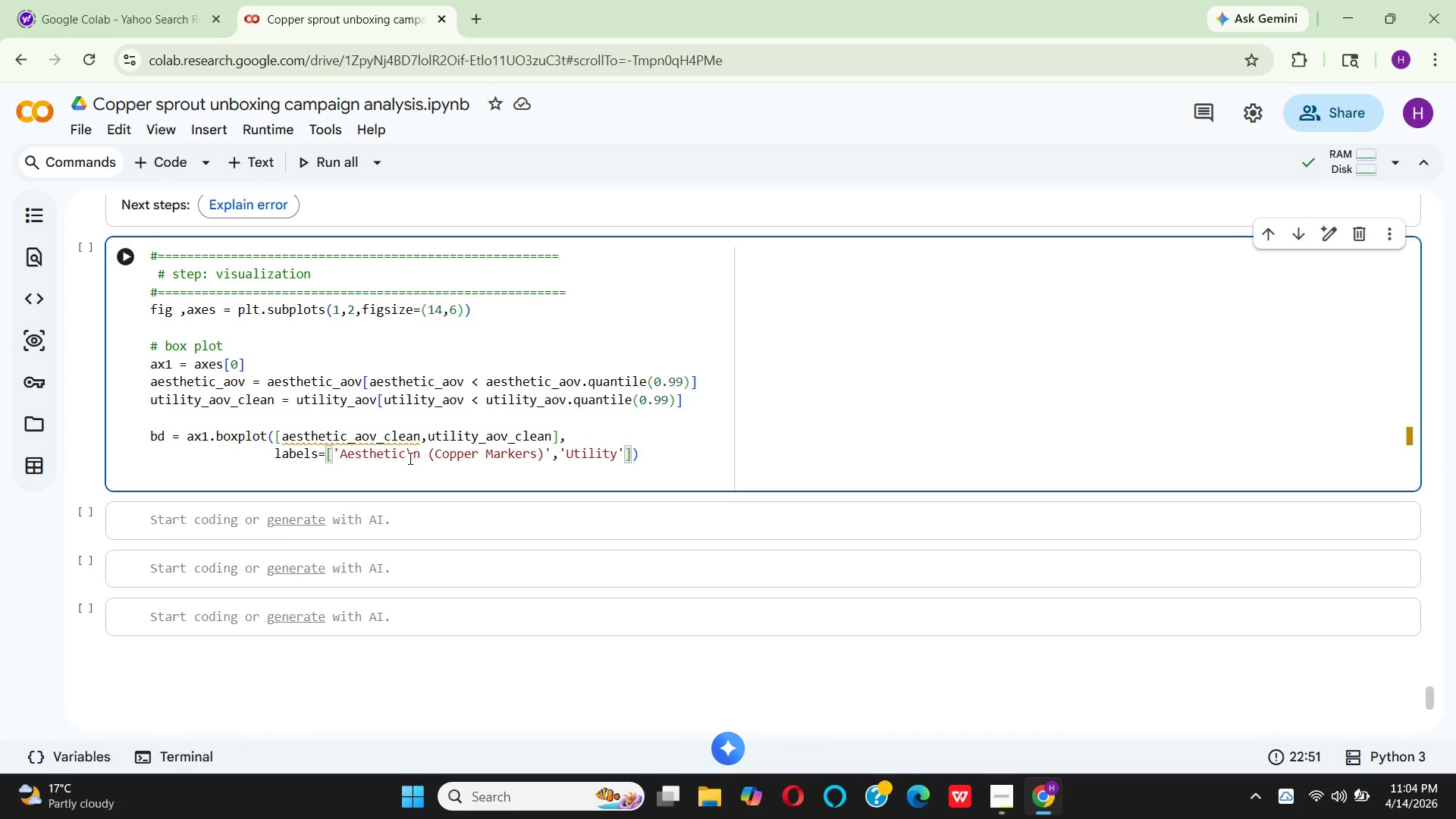 
key(ArrowRight)
 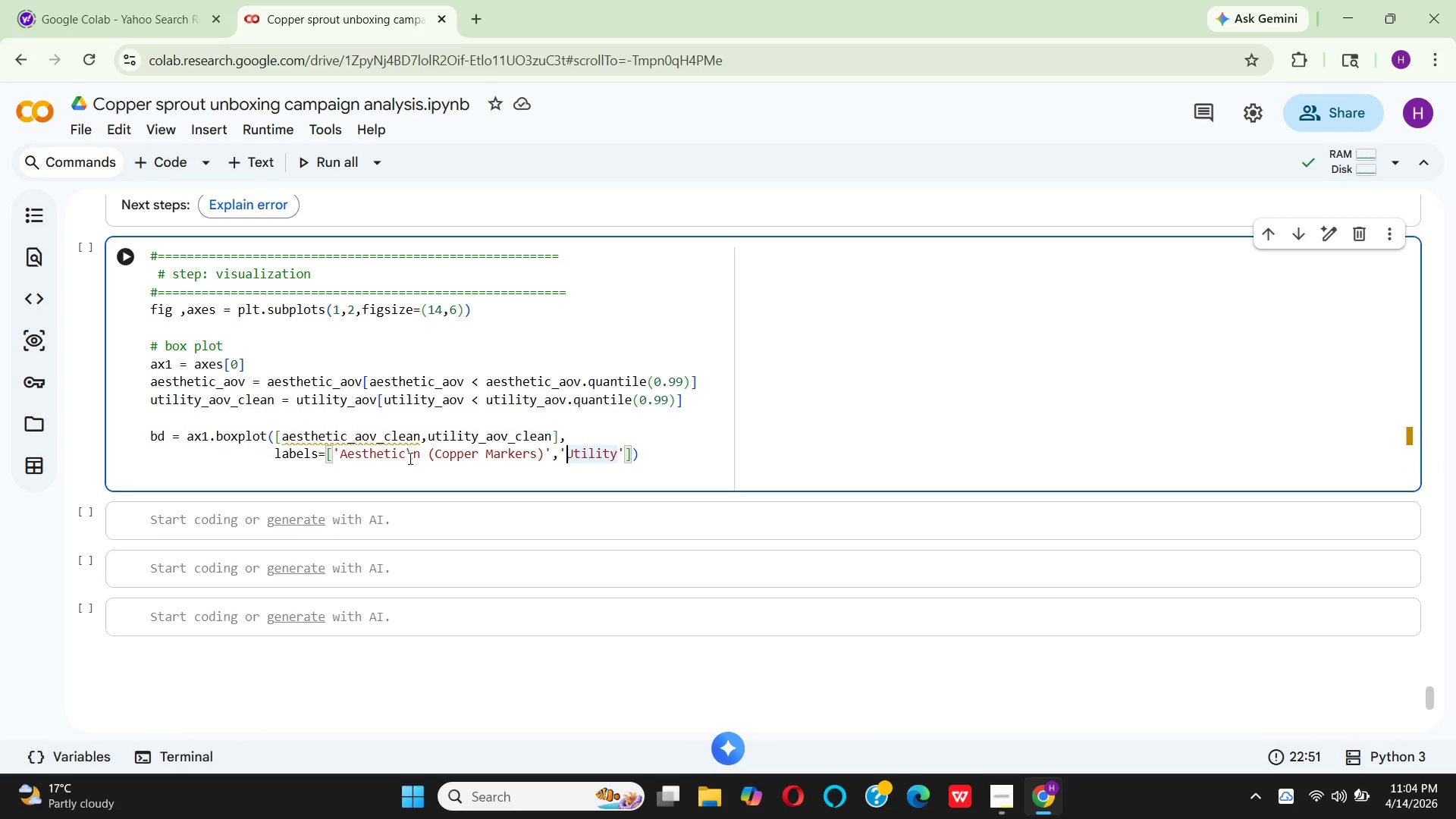 
key(ArrowRight)
 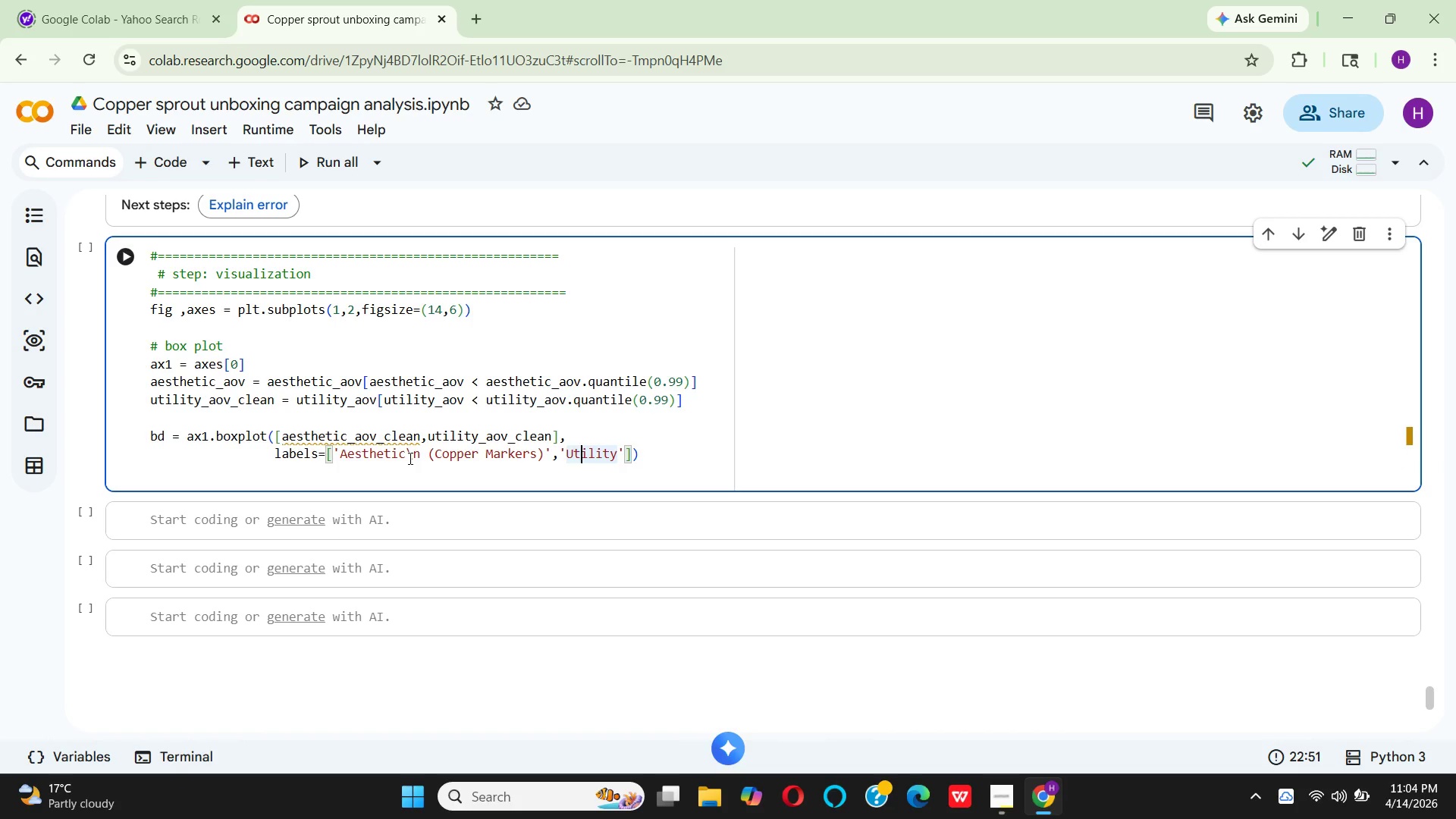 
key(ArrowRight)
 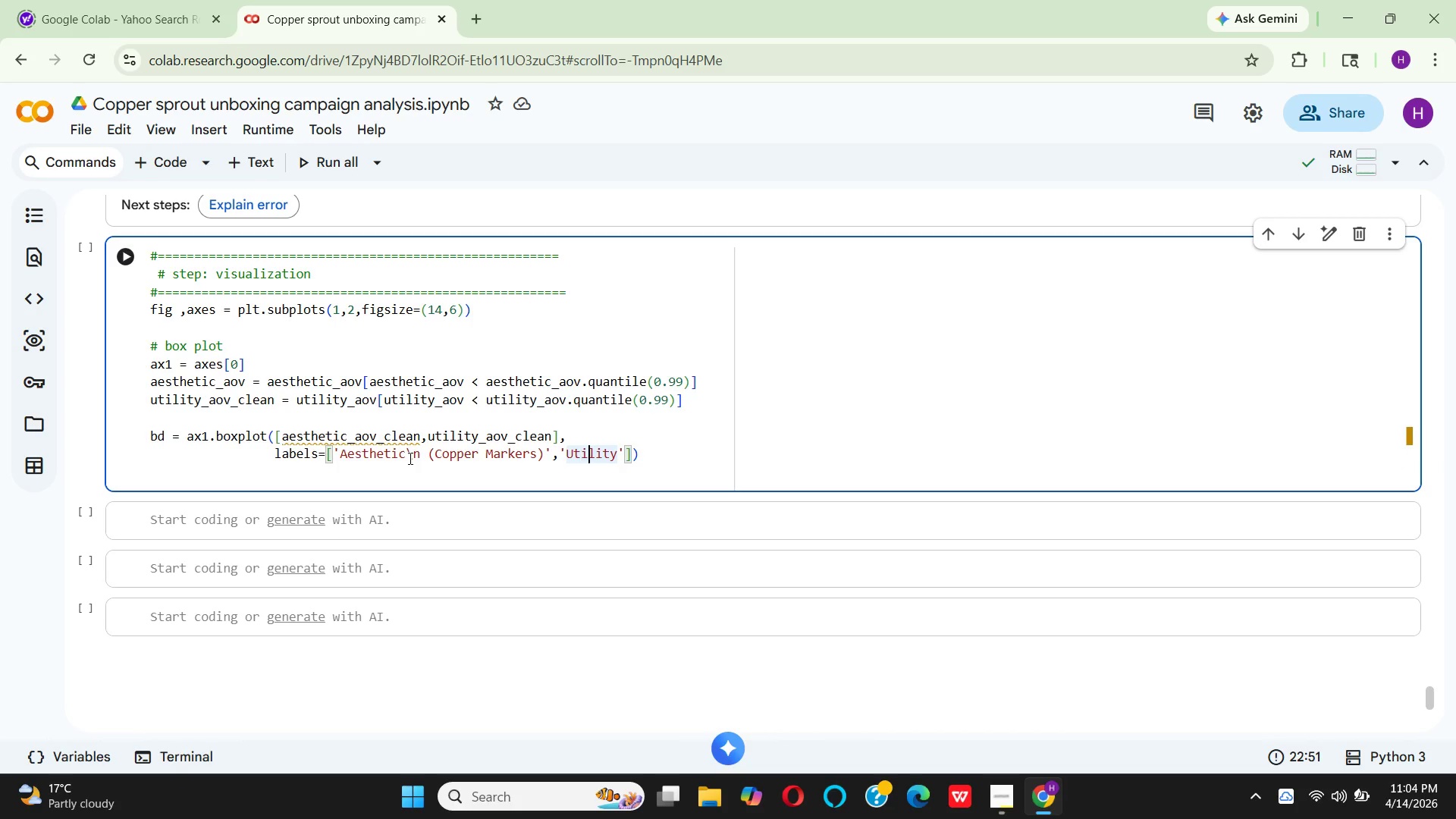 
key(ArrowRight)
 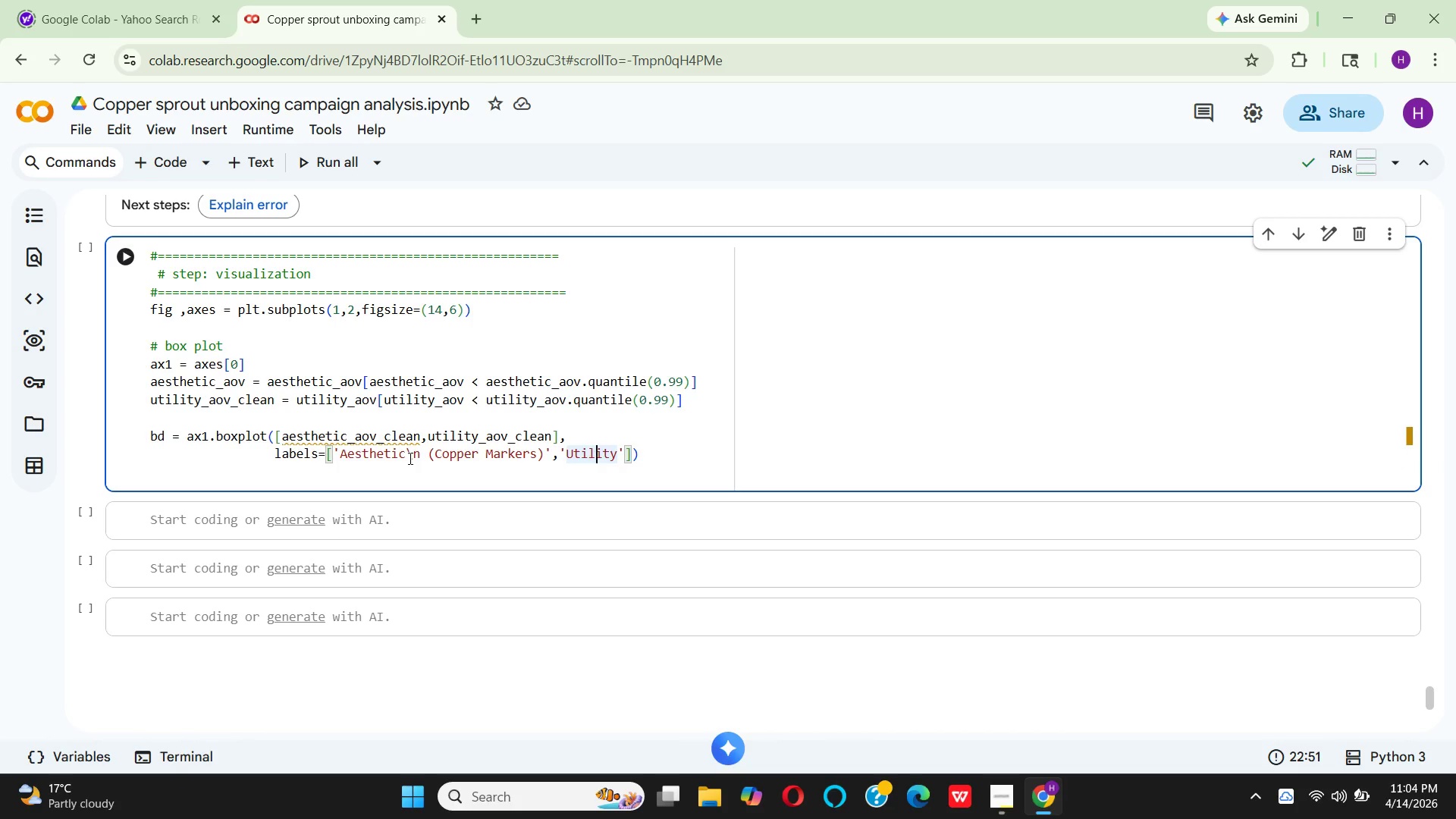 
key(ArrowRight)
 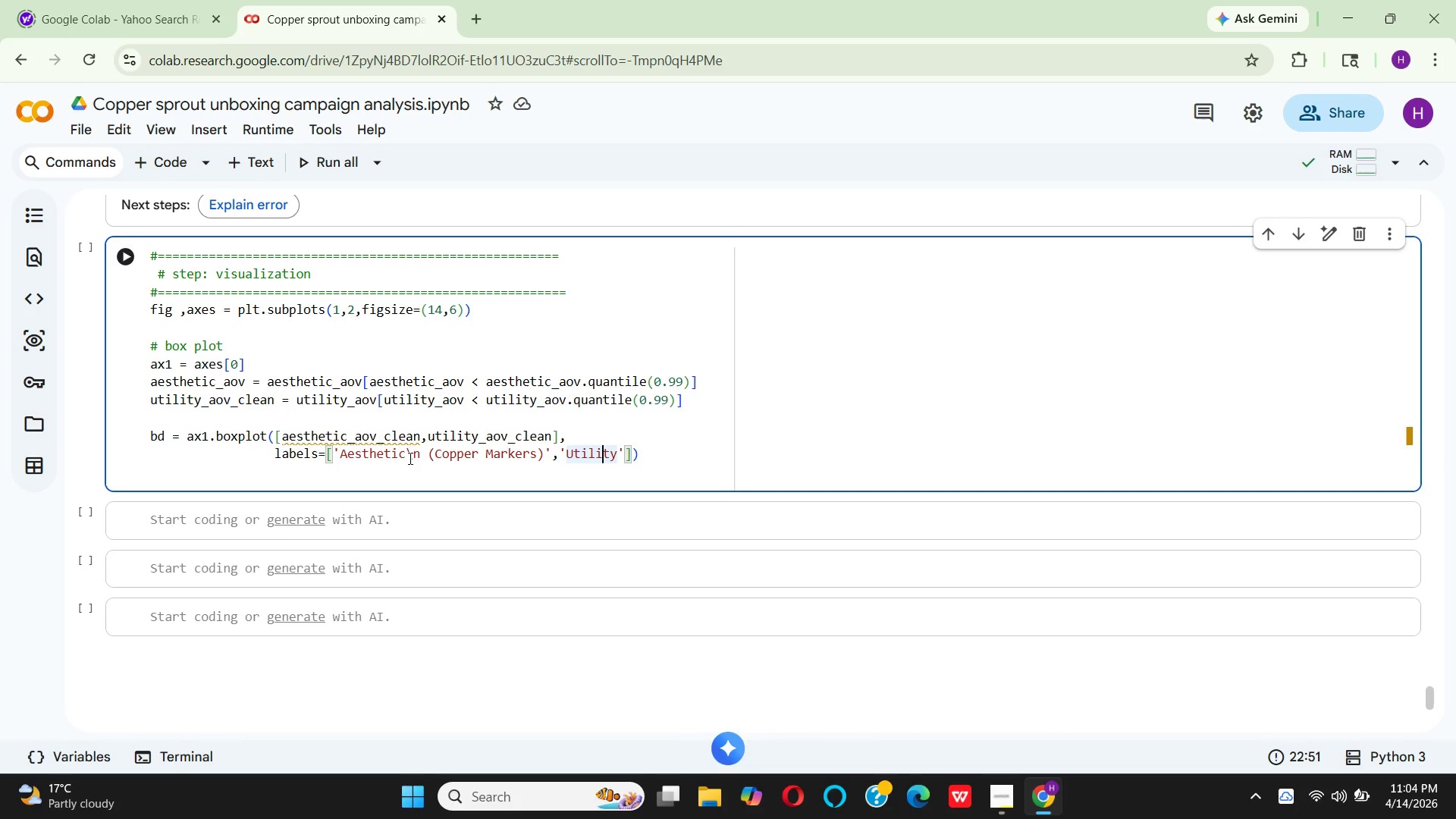 
key(ArrowRight)
 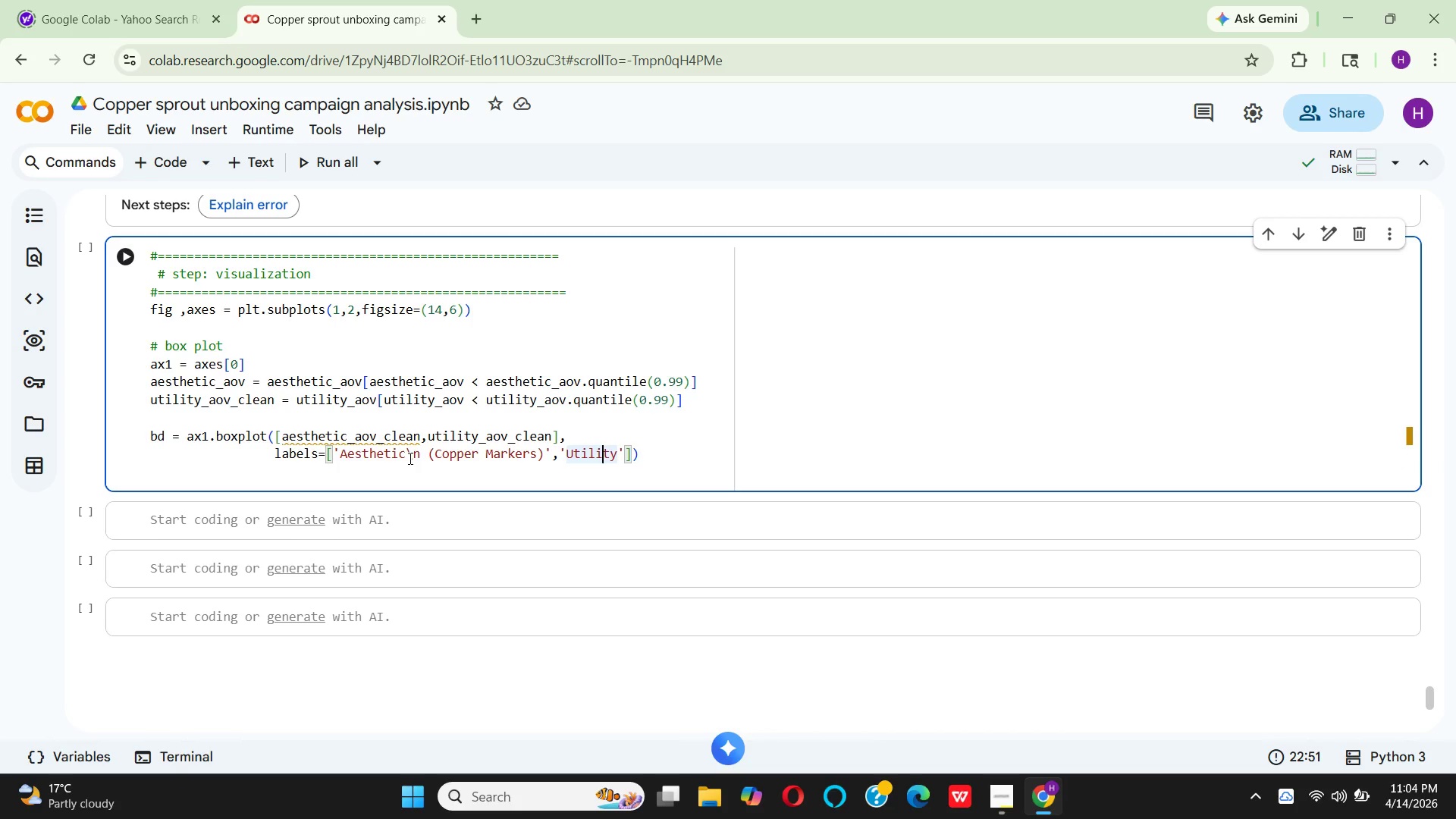 
key(ArrowRight)
 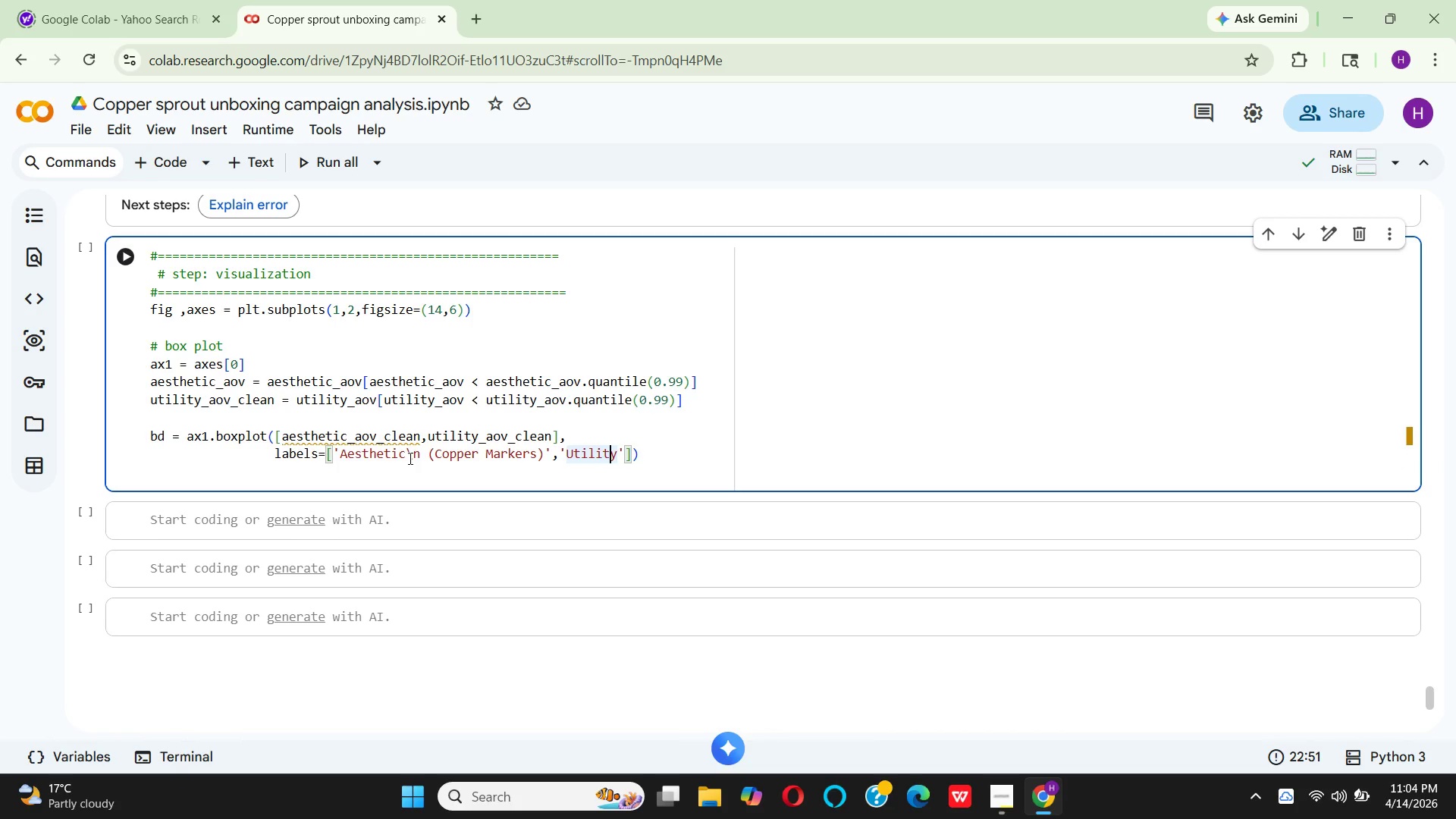 
key(ArrowRight)
 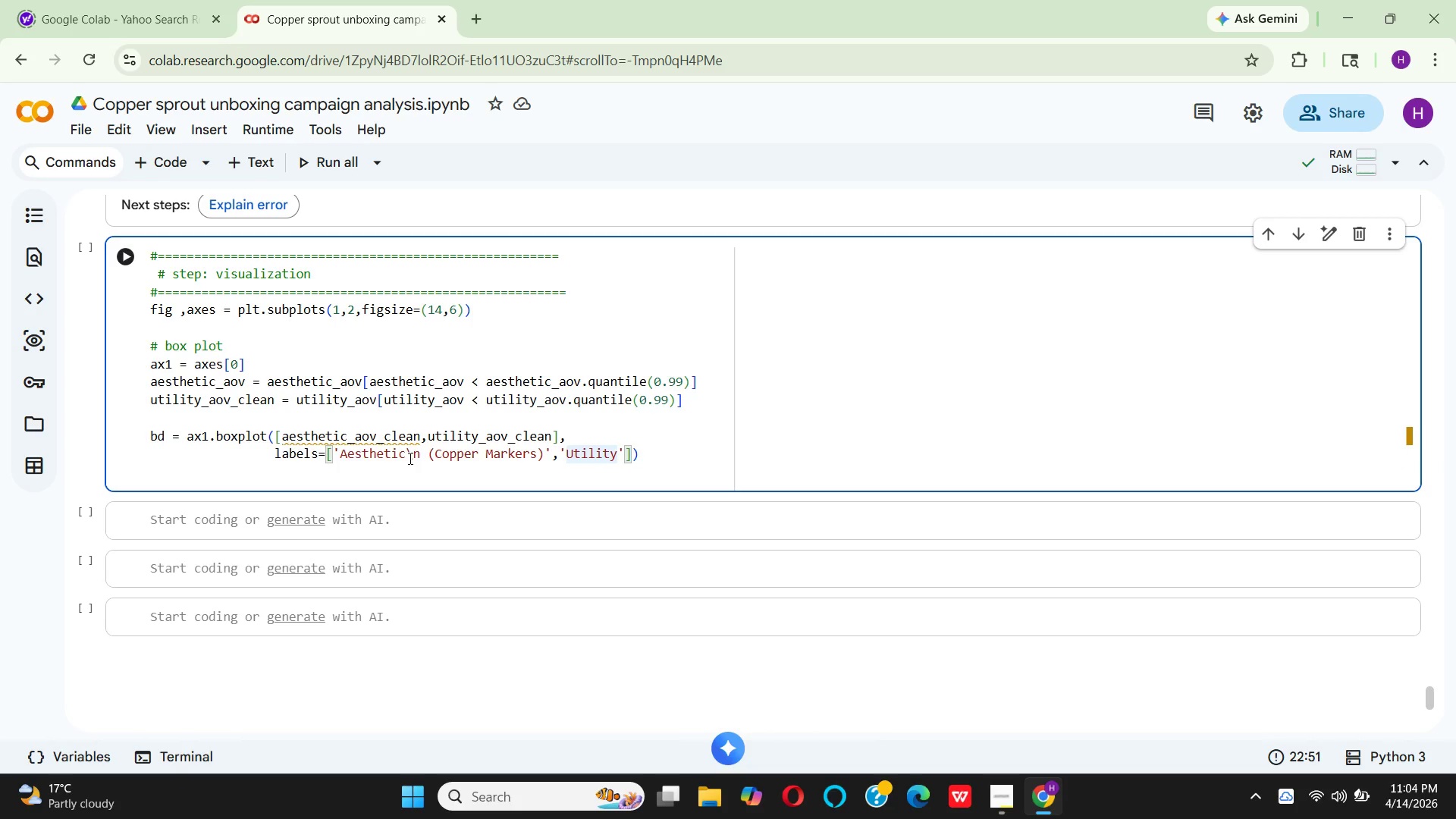 
type(\n(Fertilizer)
 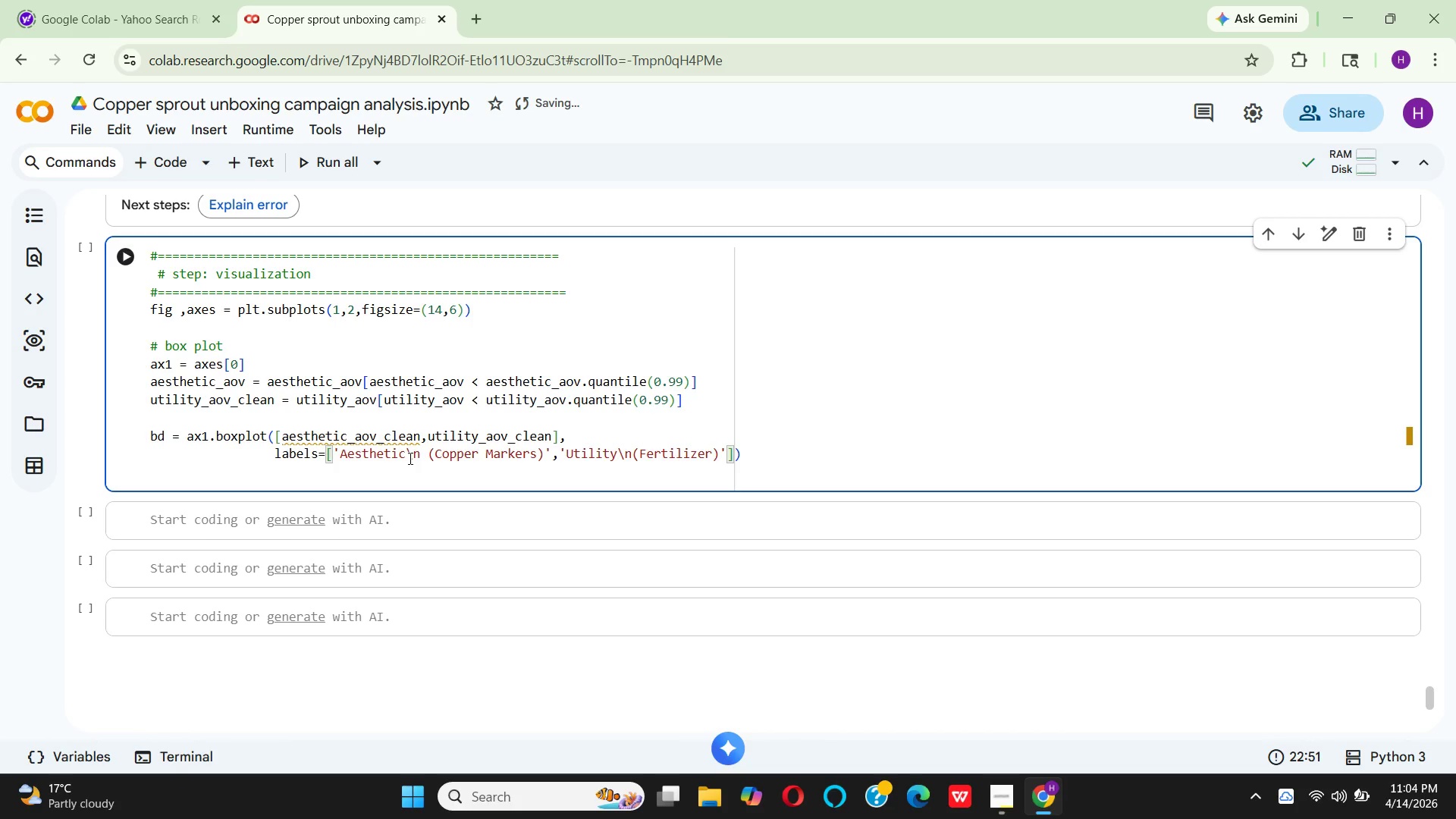 
key(ArrowRight)
 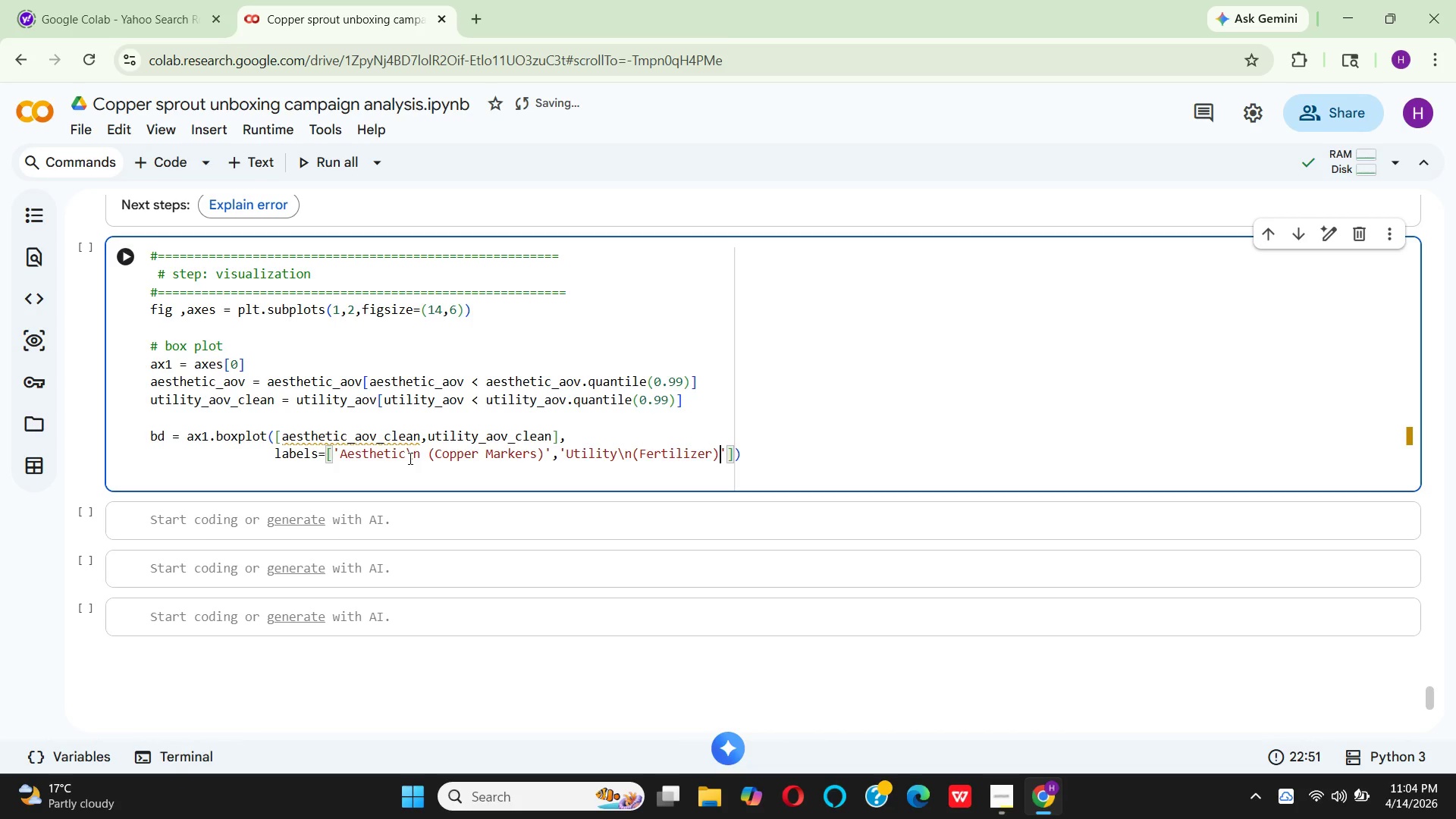 
key(ArrowRight)
 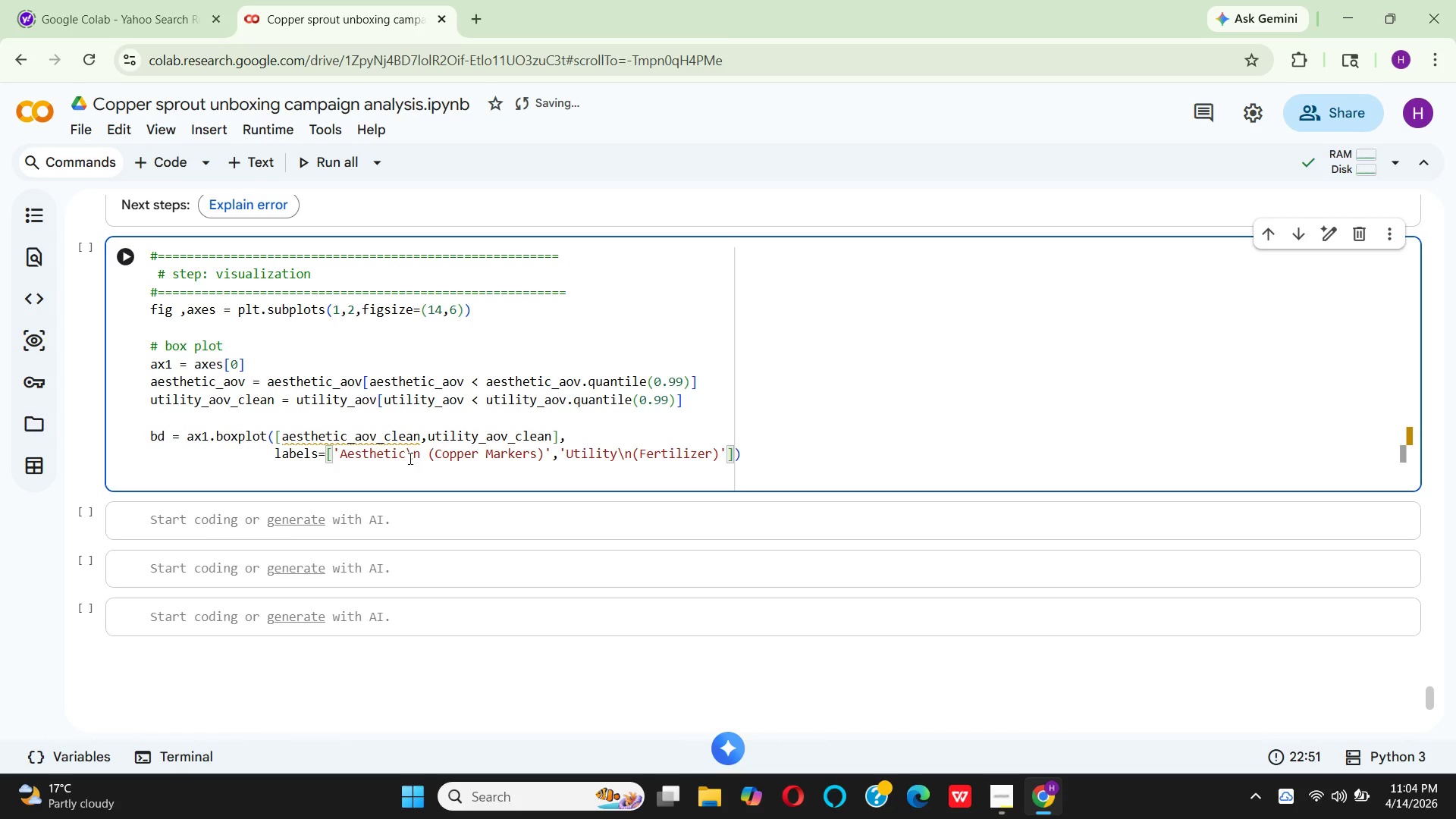 
key(ArrowRight)
 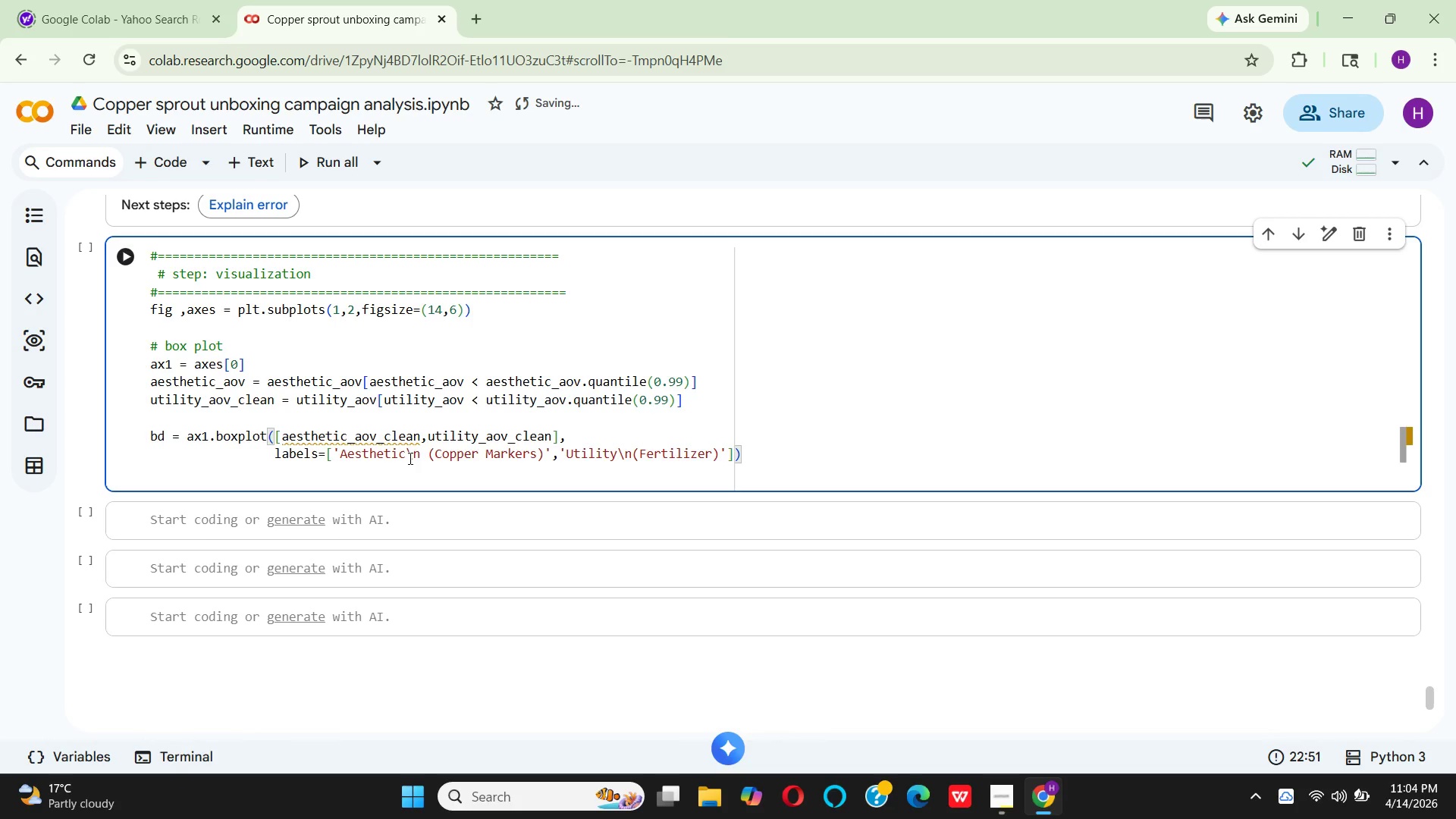 
key(Comma)
 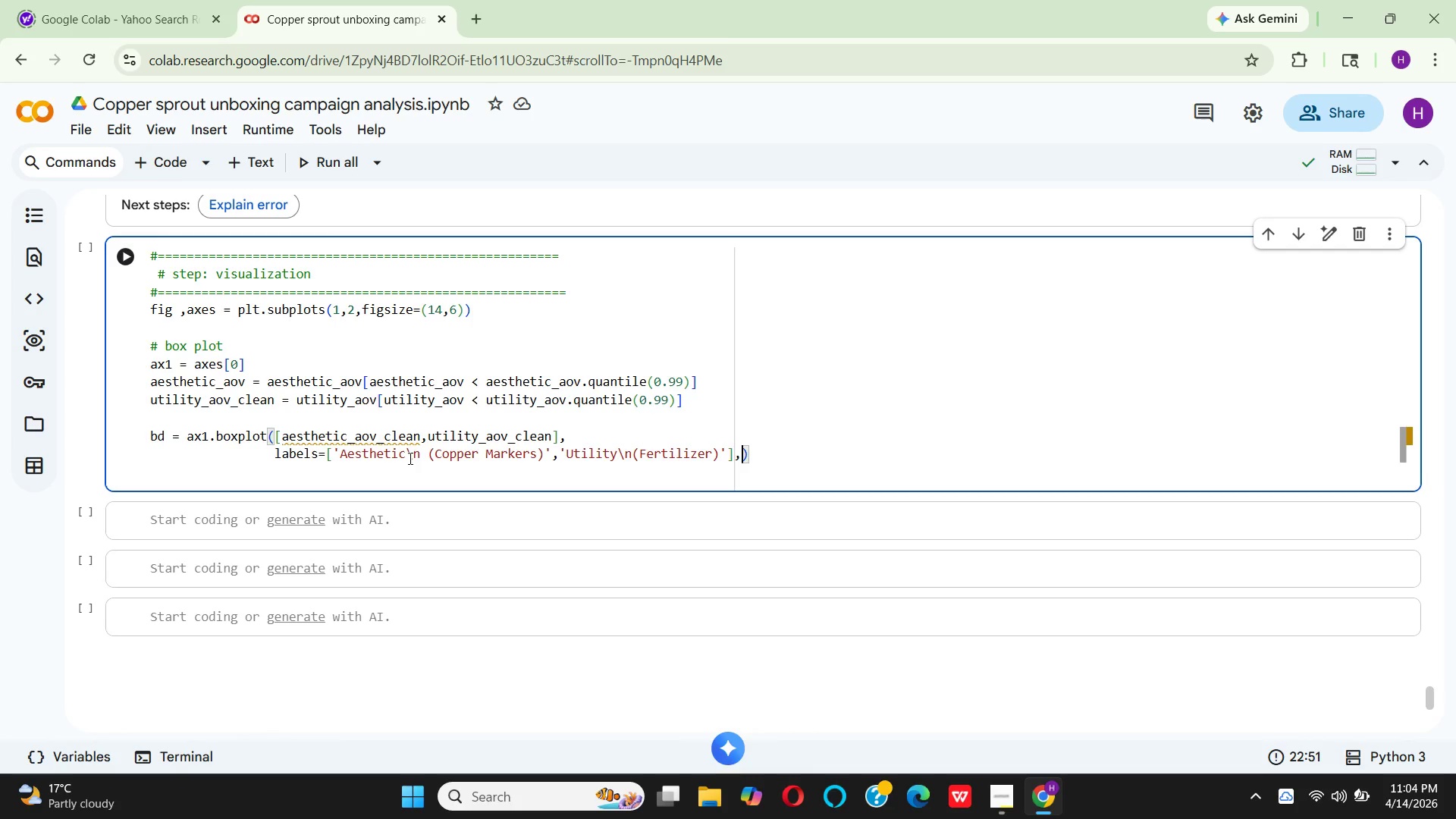 
key(Enter)
 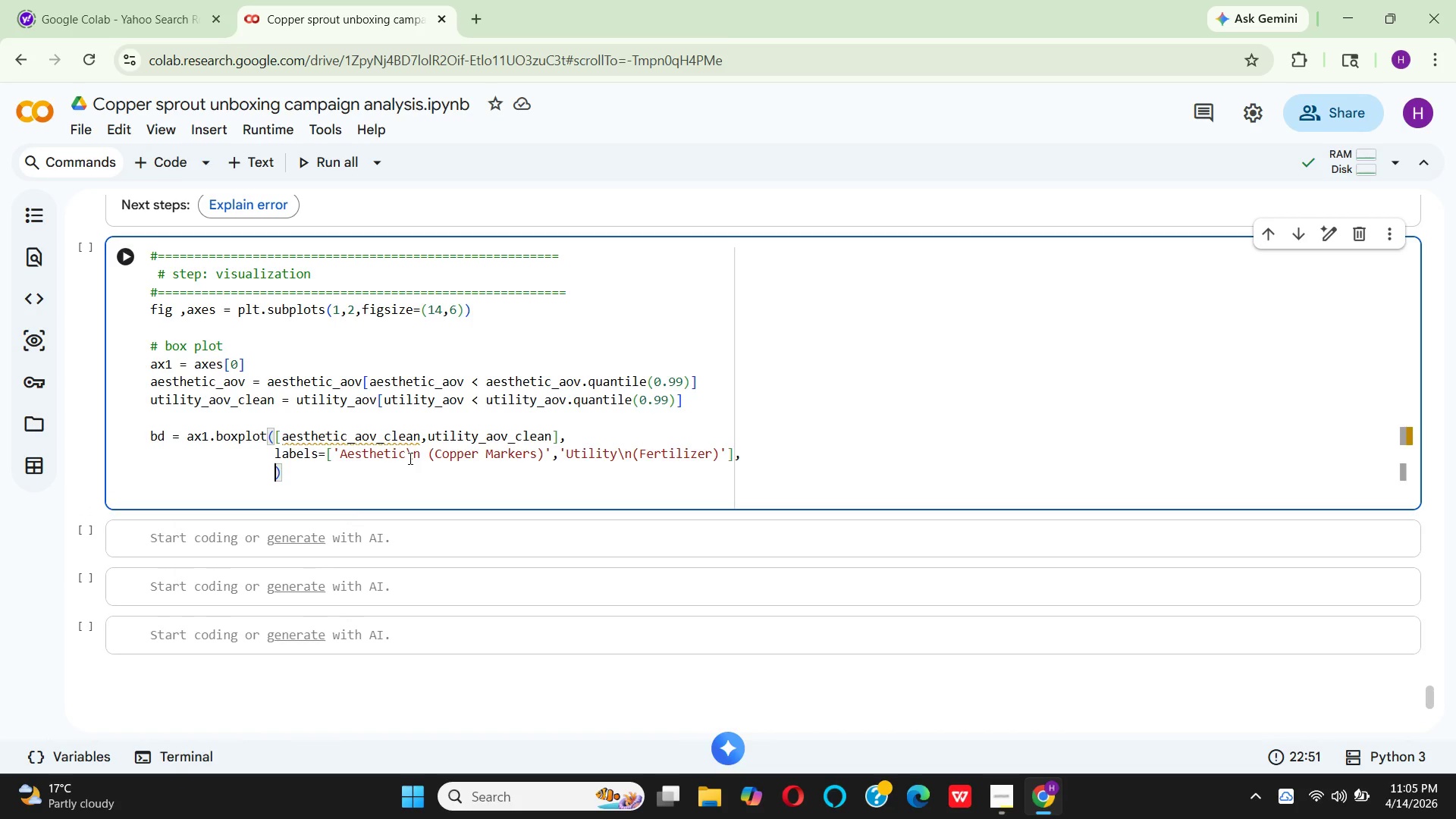 
wait(7.0)
 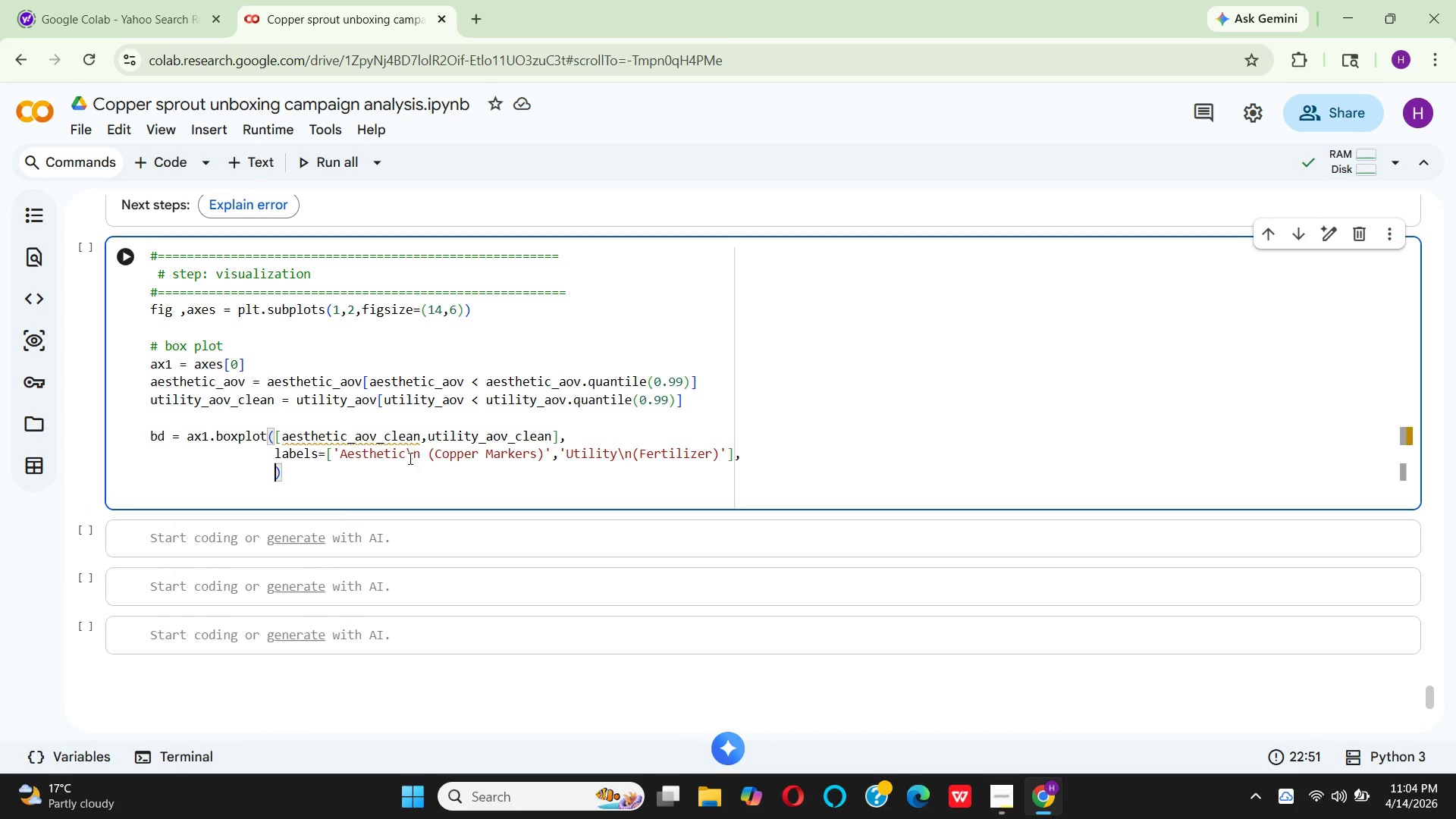 
left_click([745, 459])
 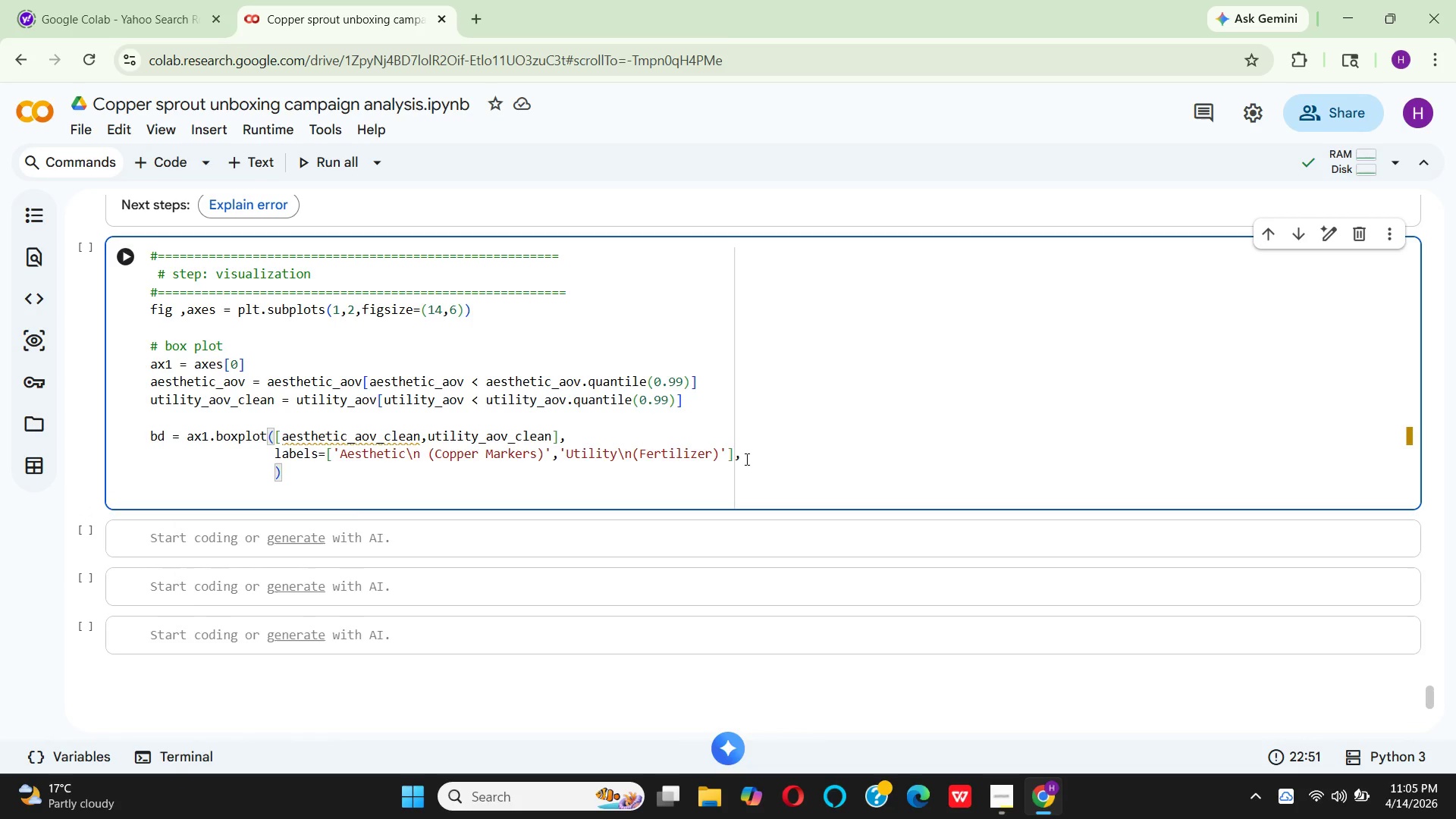 
key(Enter)
 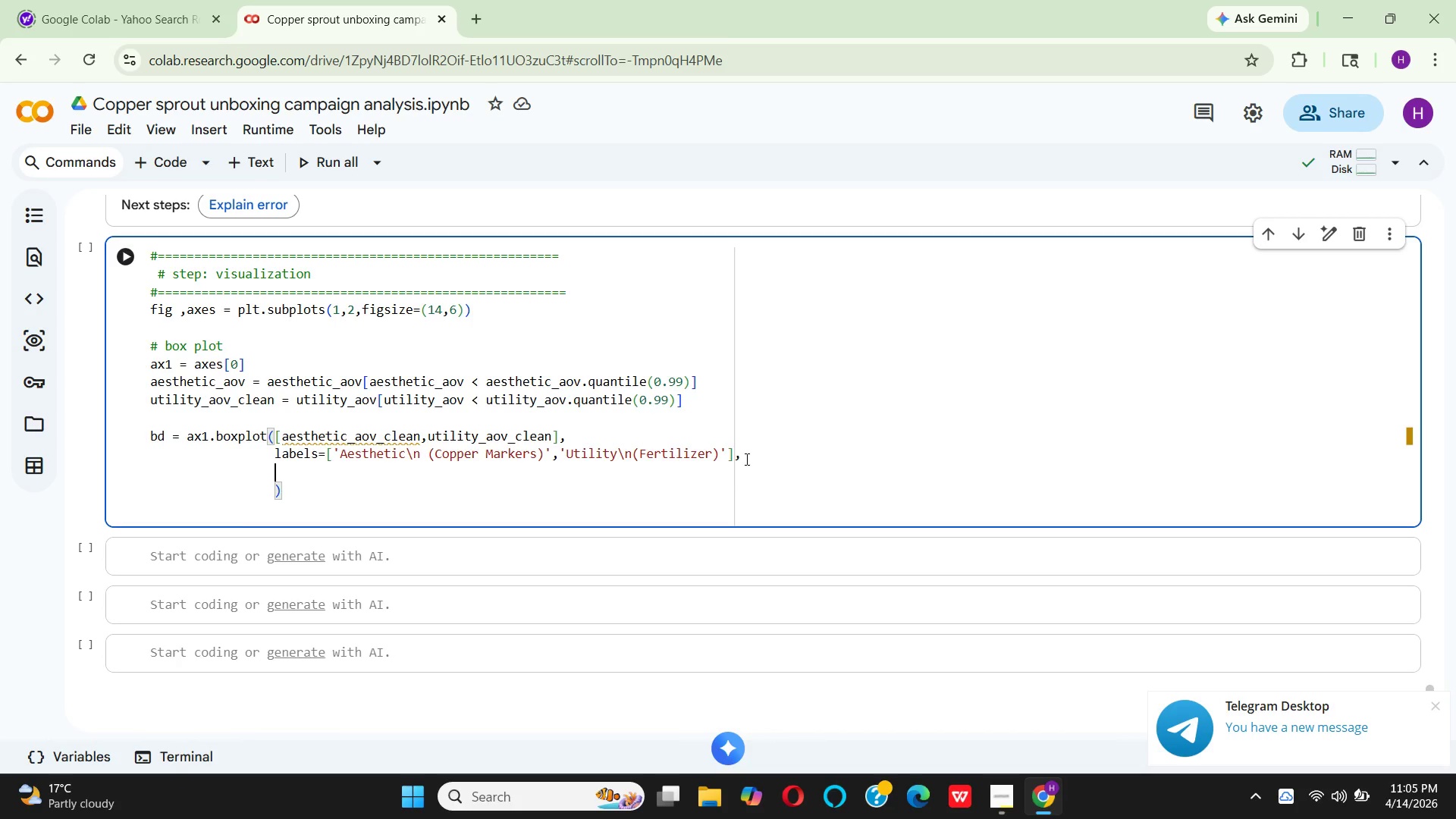 
wait(21.99)
 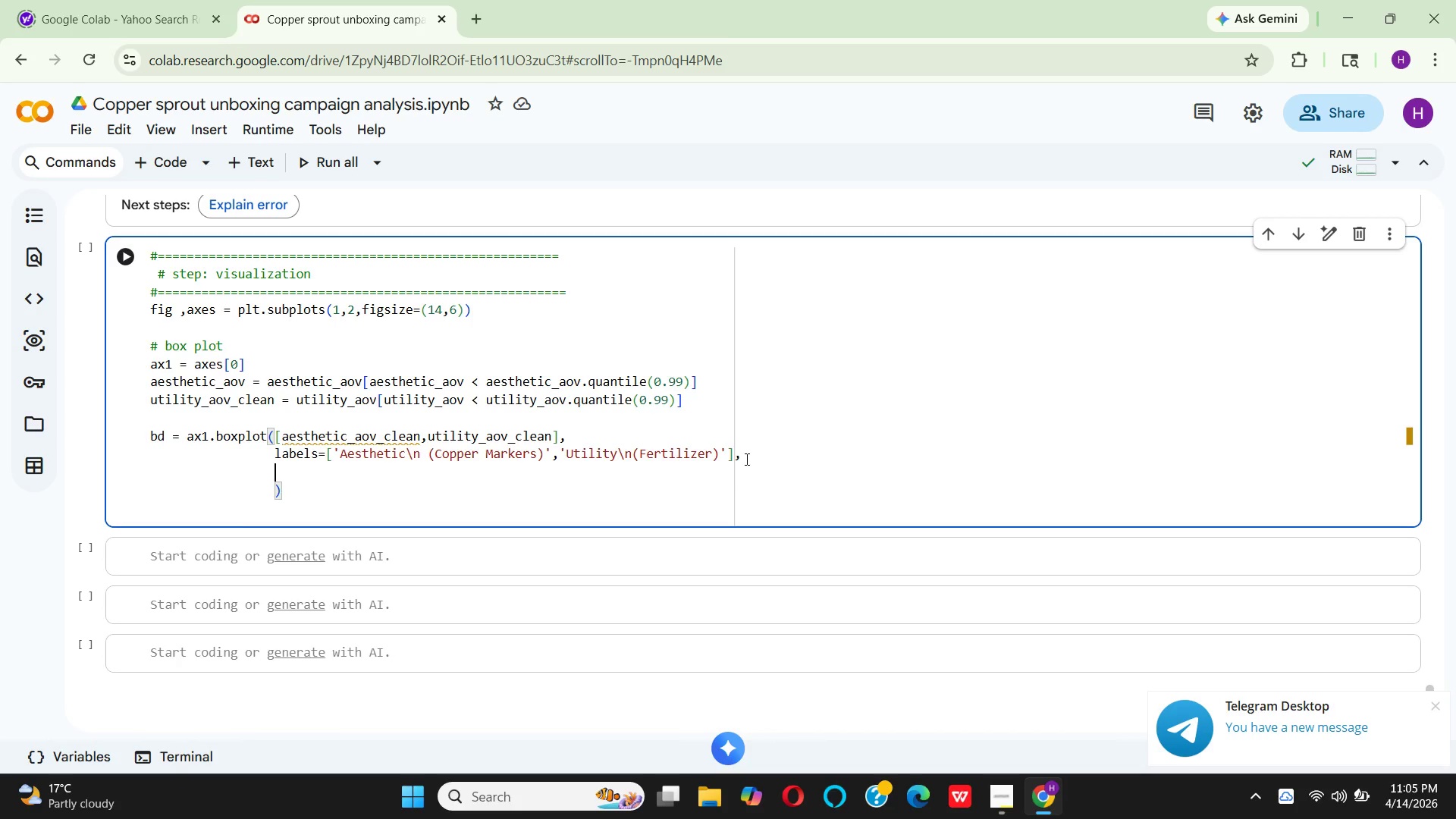 
type(path)
 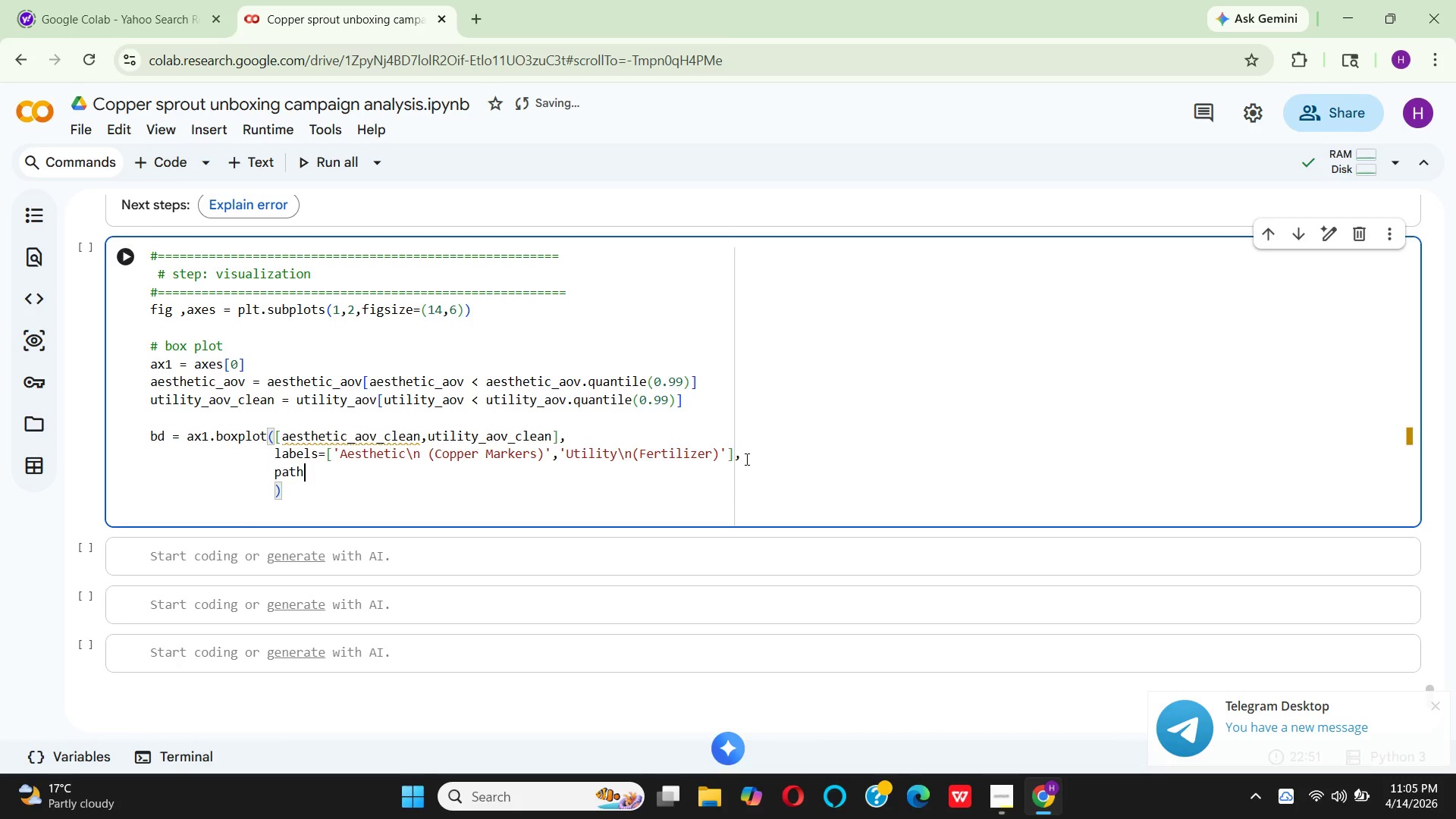 
key(Backspace)
 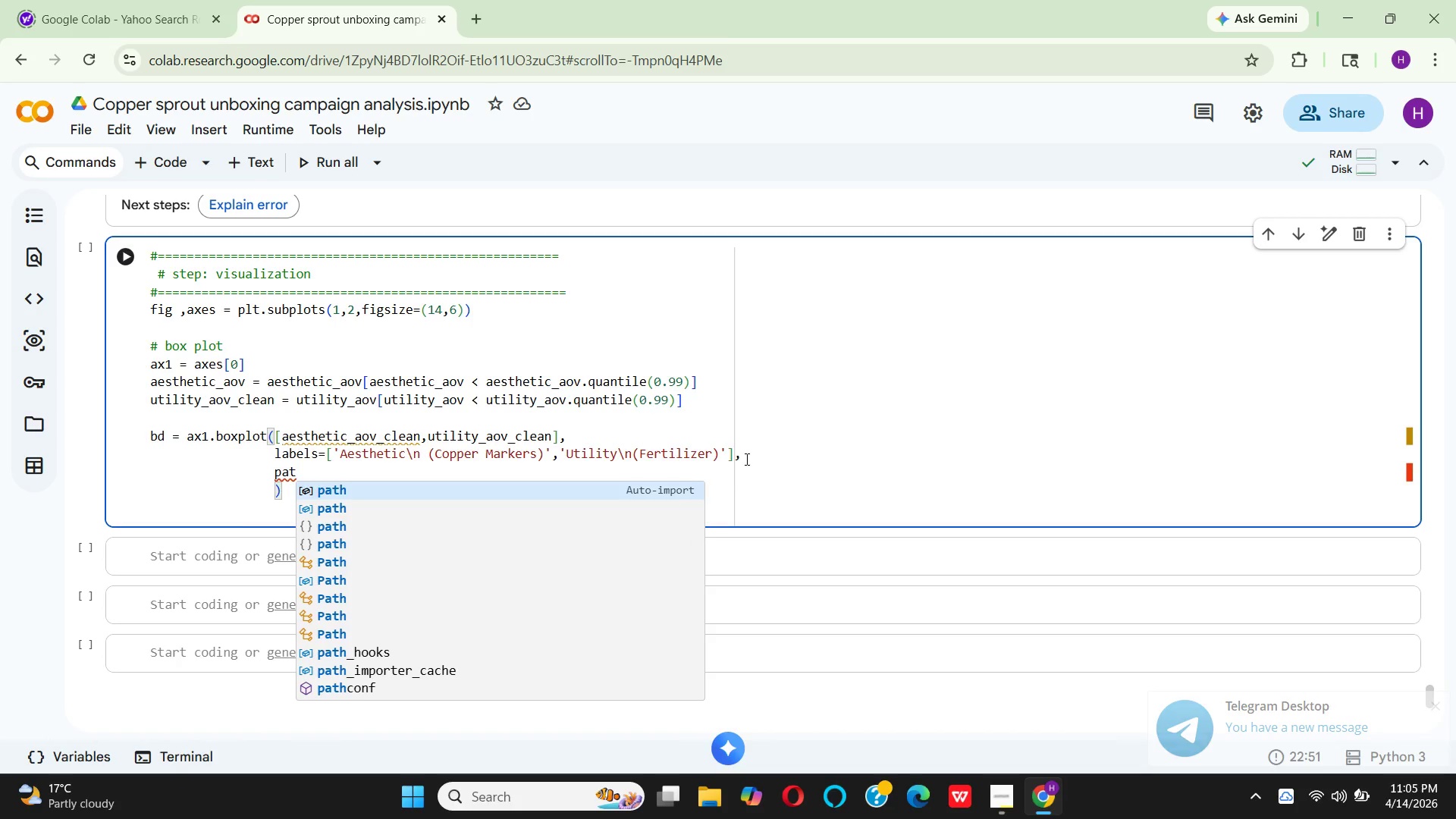 
key(Backspace)
 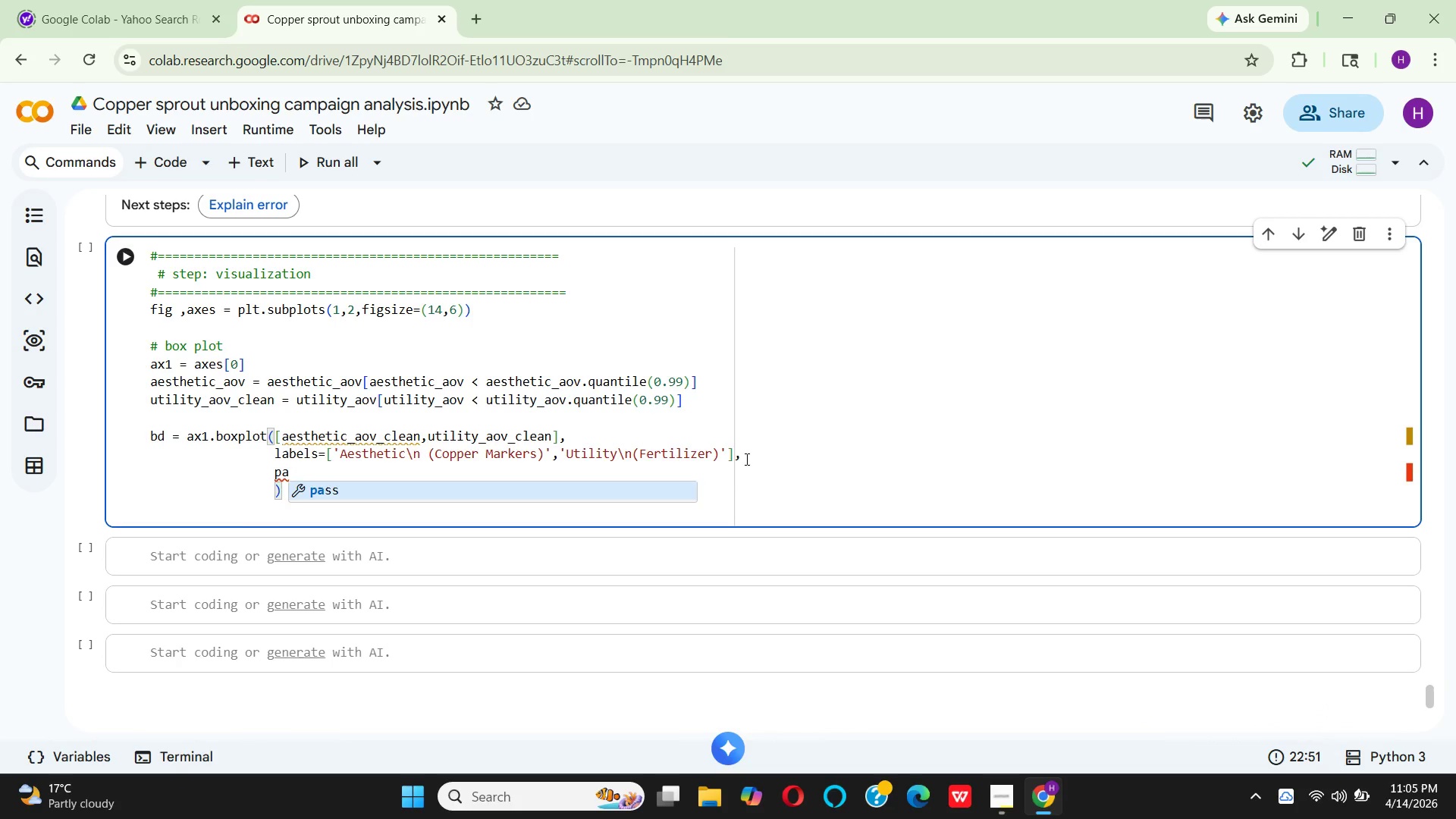 
type(tch)
 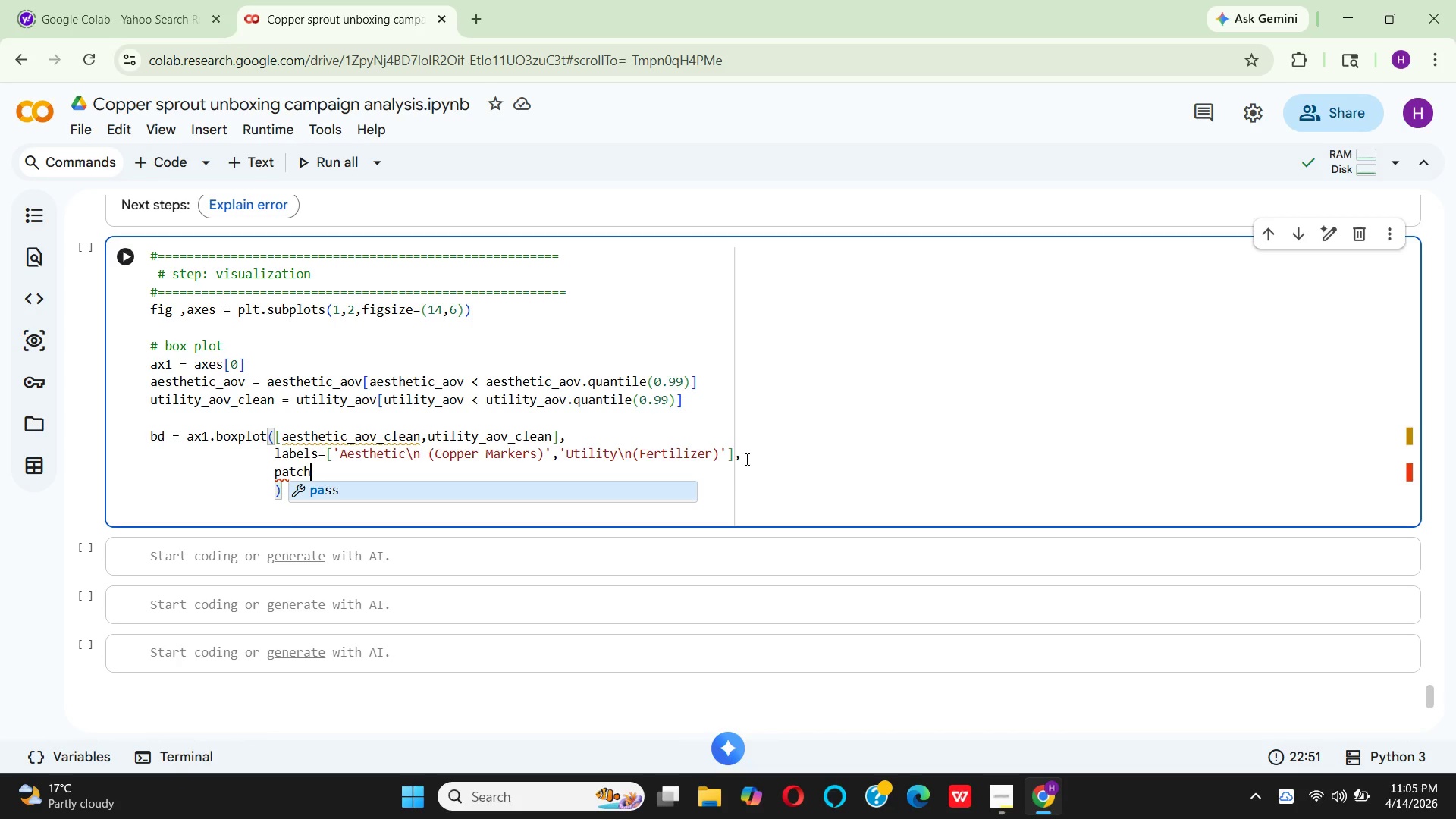 
key(Shift+Minus)
 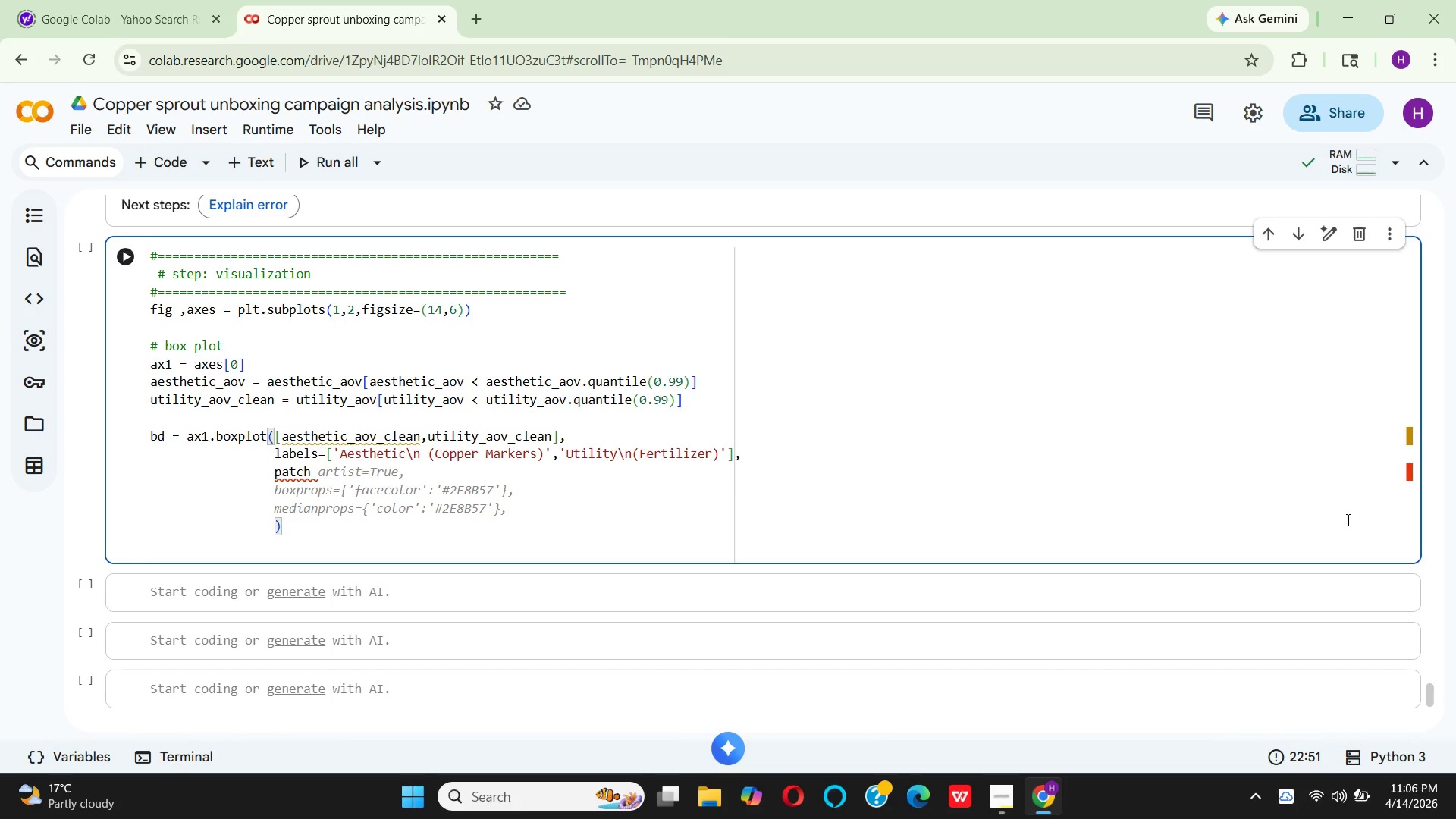 
wait(40.91)
 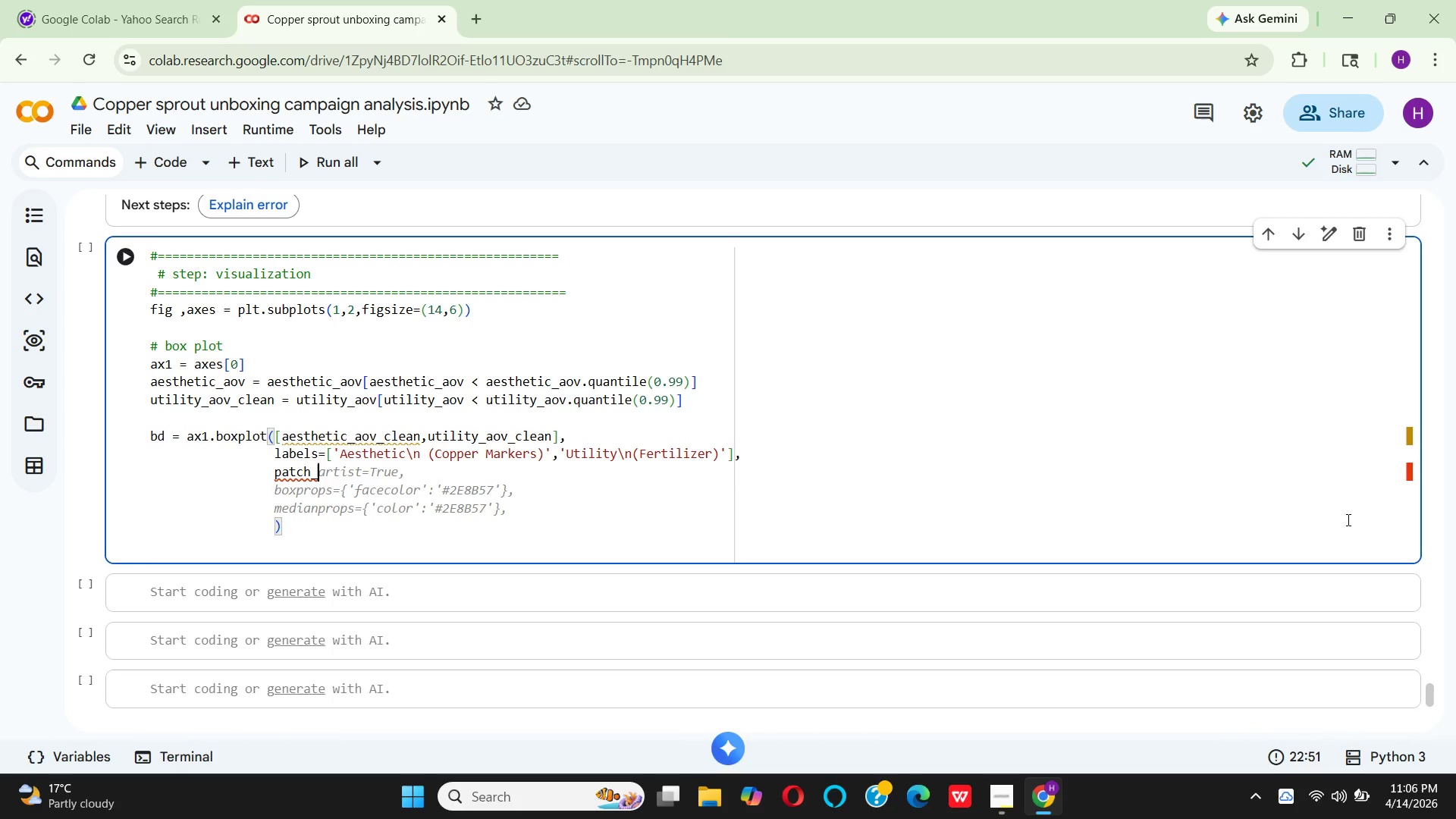 
type(_artist)
 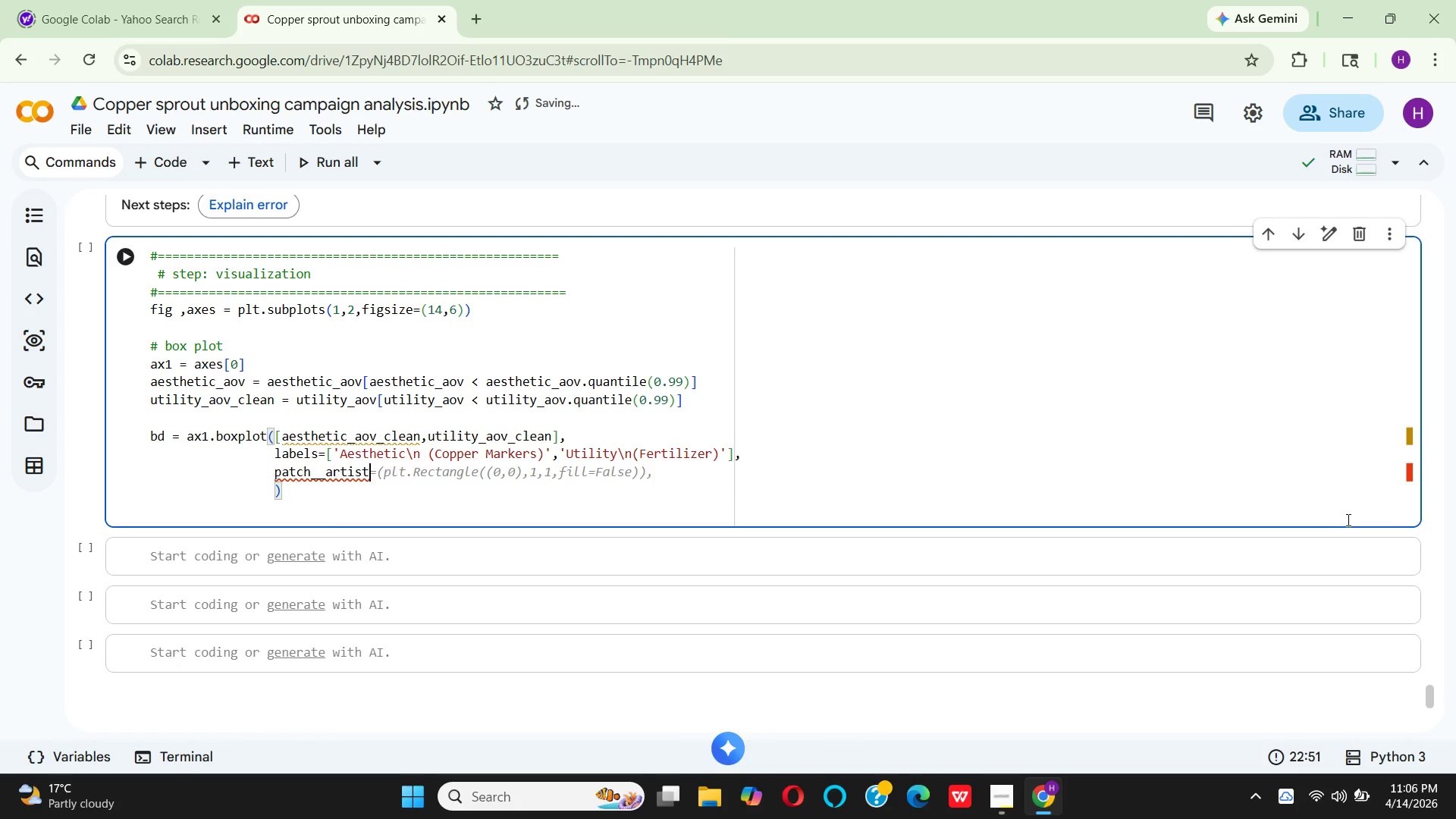 
wait(7.02)
 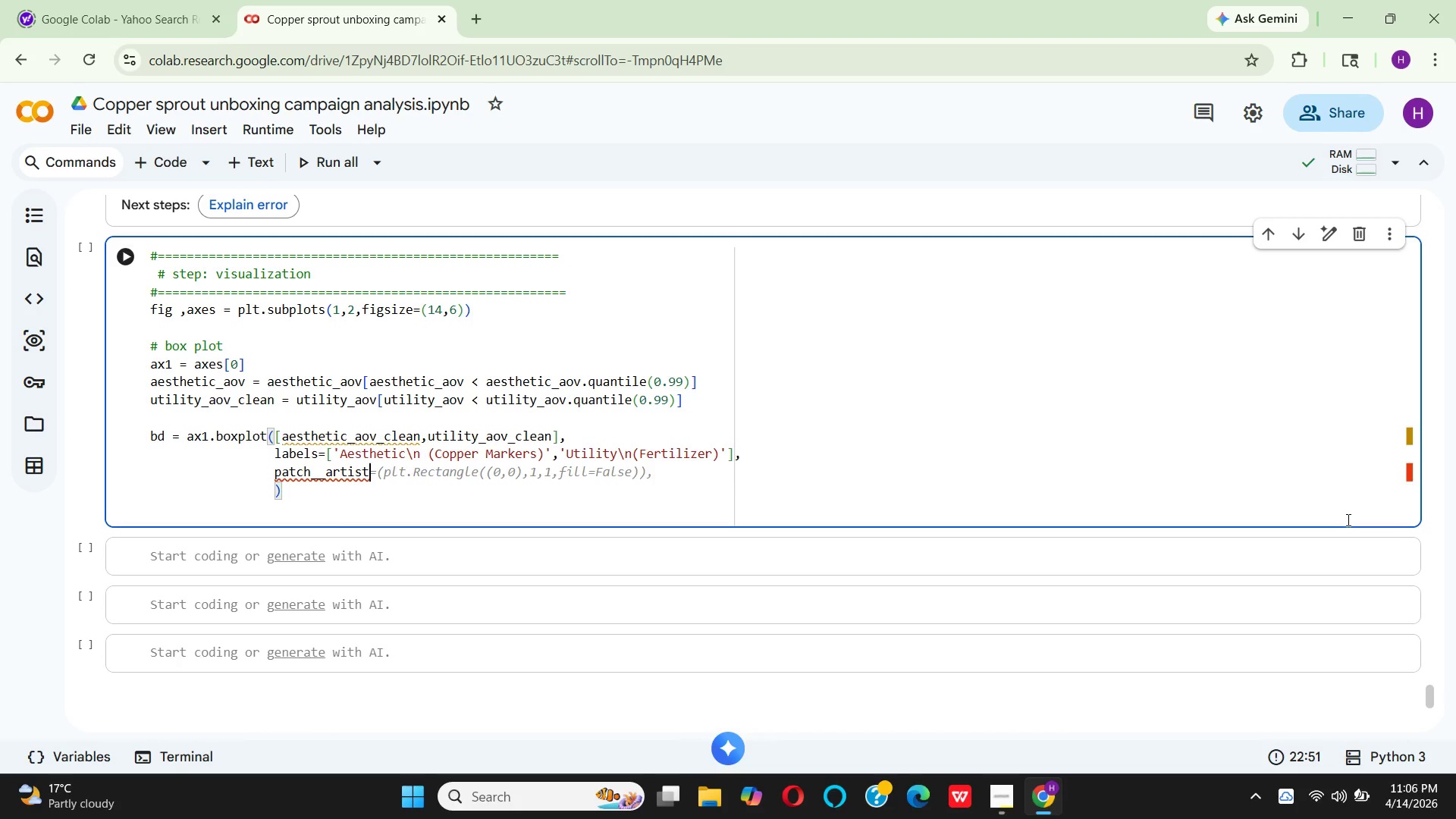 
hold_key(key=Equal, duration=0.34)
 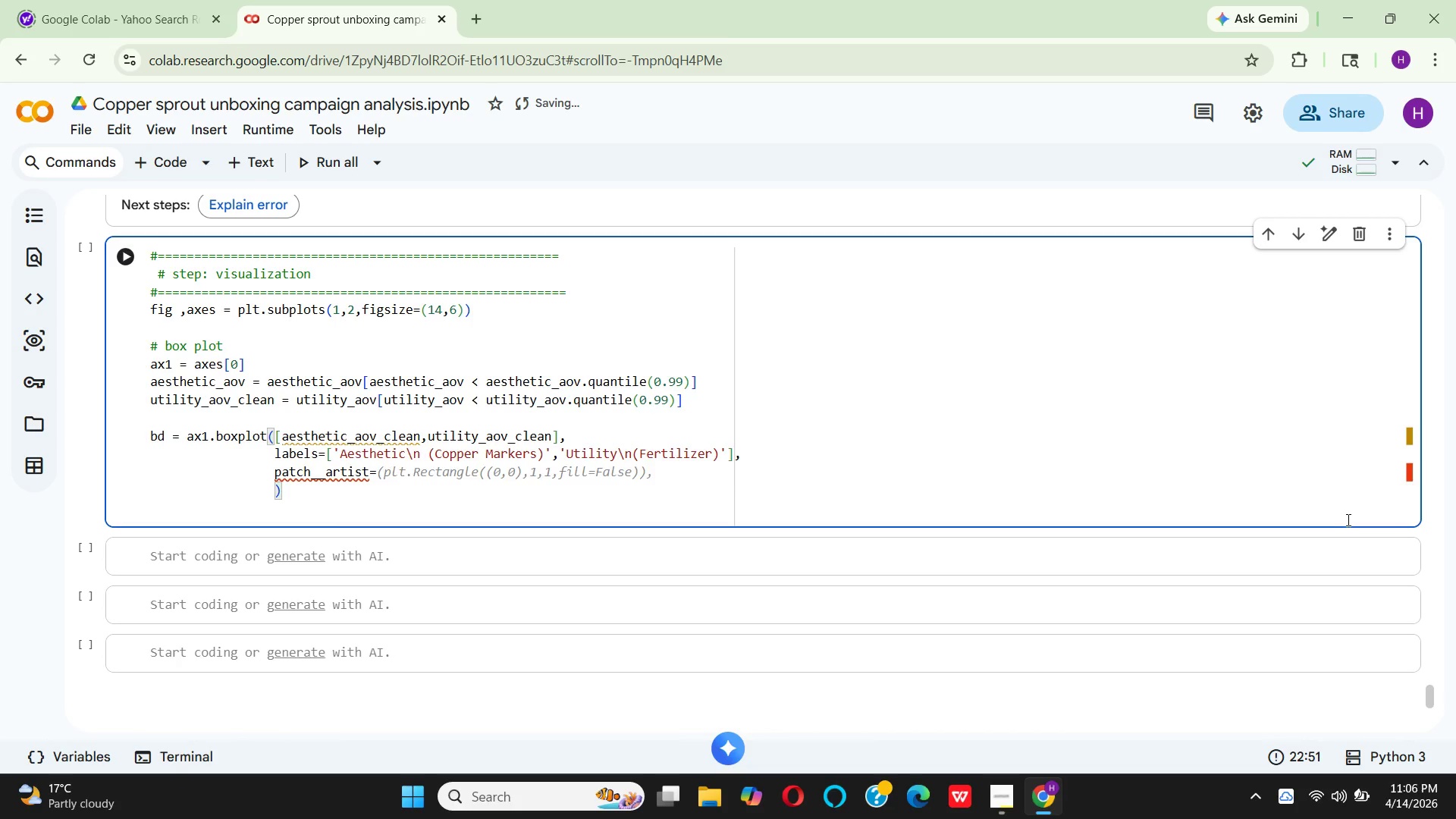 
type( tr)
key(Backspace)
key(Backspace)
type(Trur)
 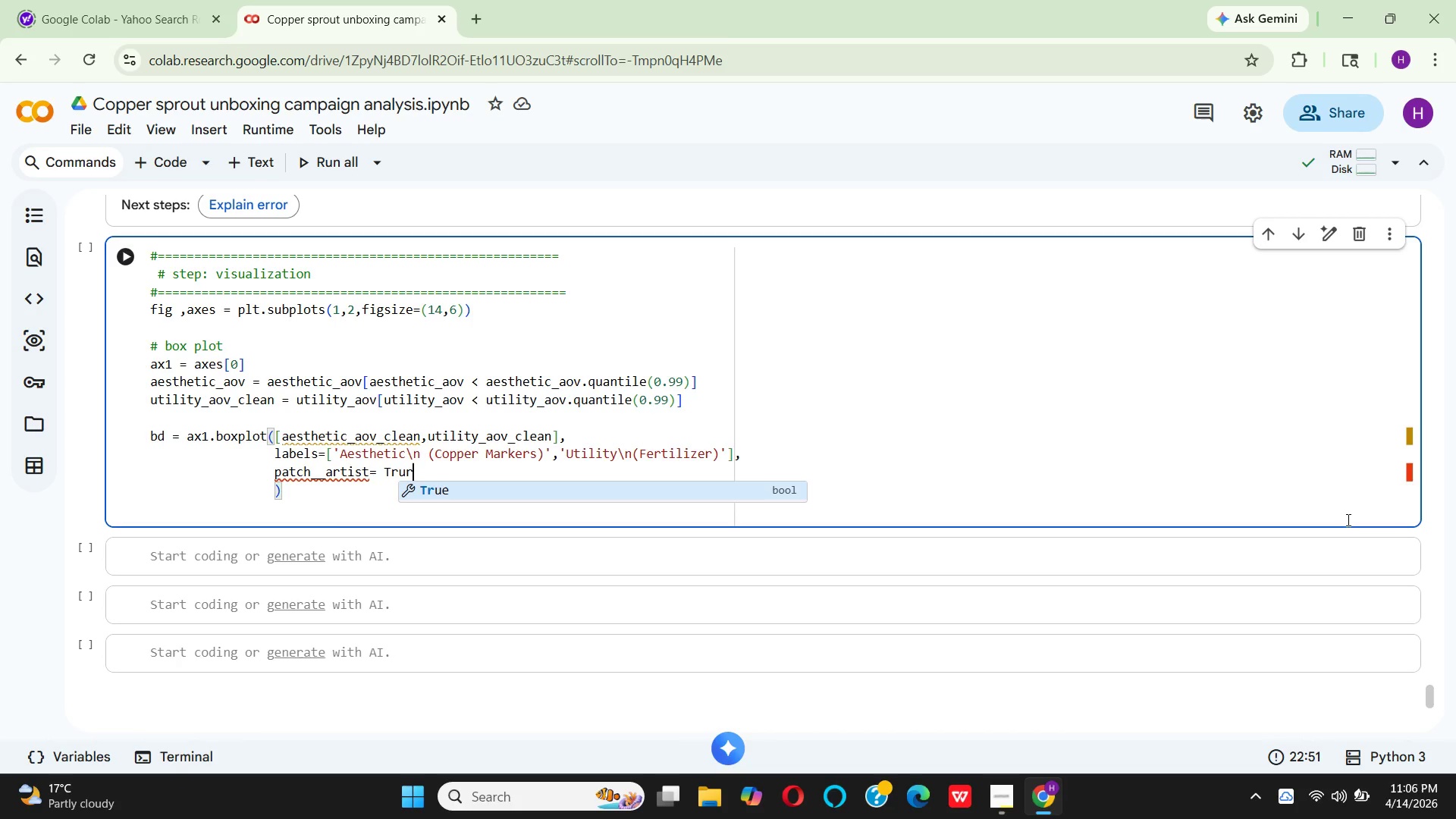 
key(Enter)
 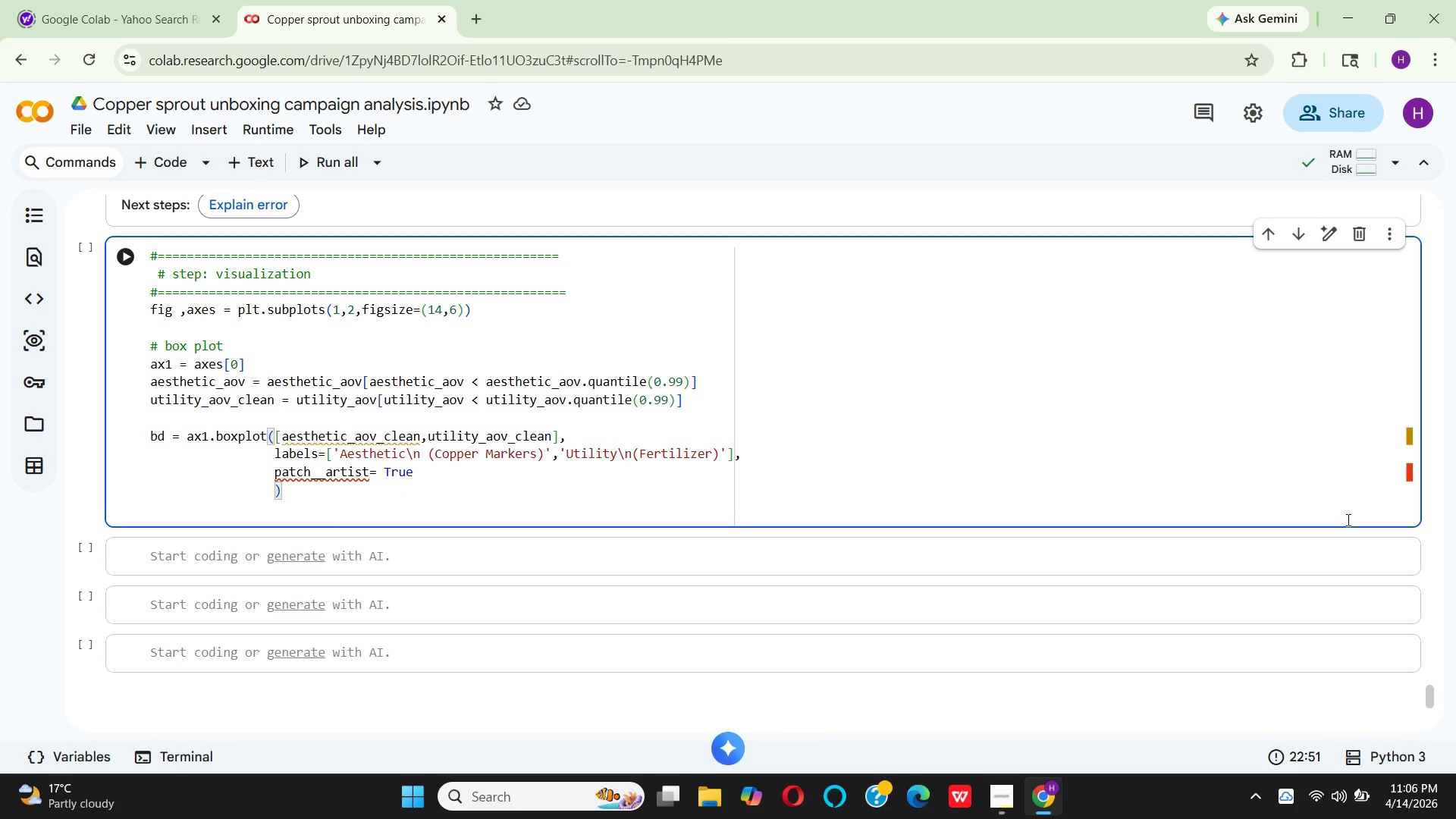 
key(Comma)
 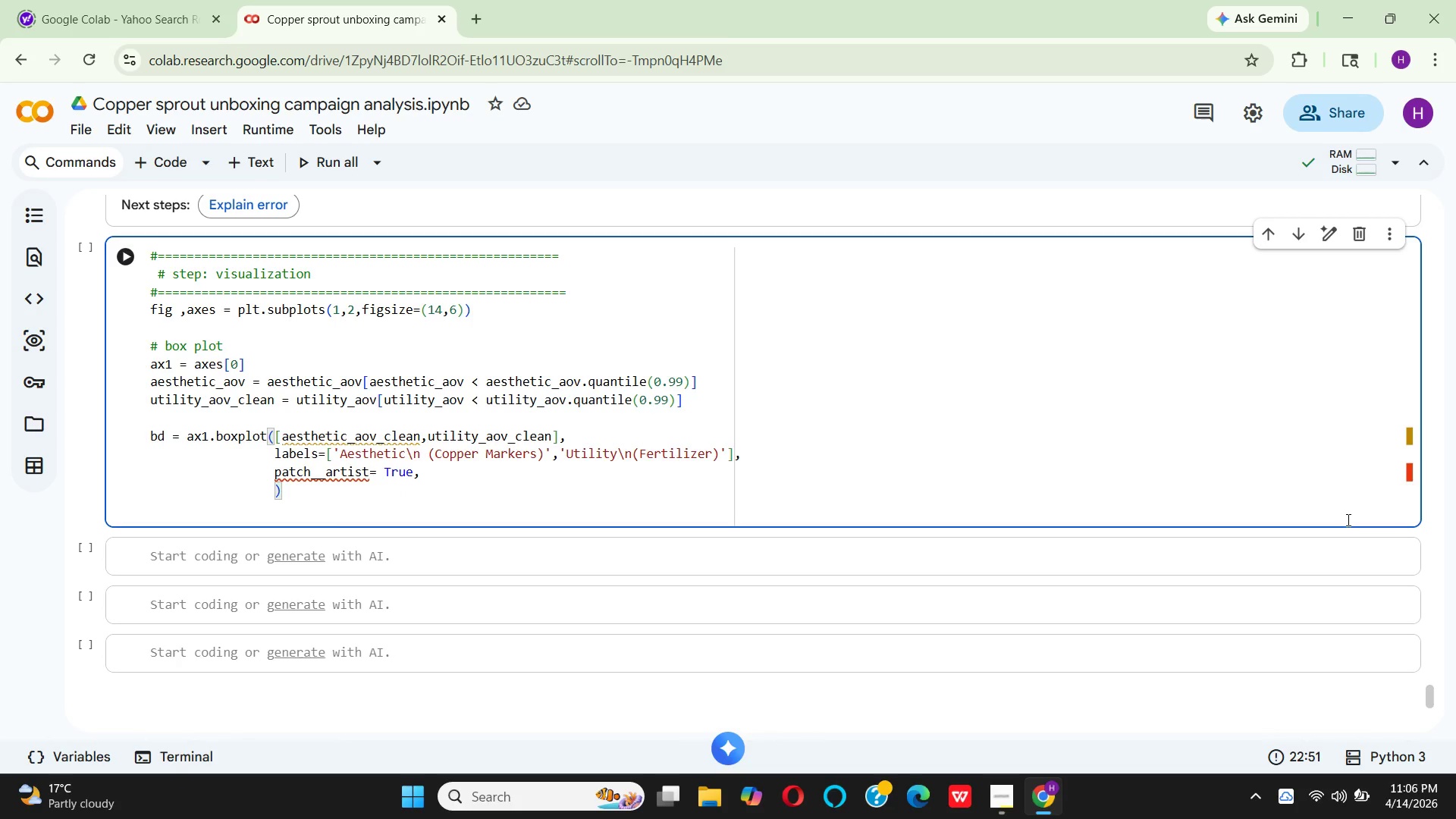 
key(Enter)
 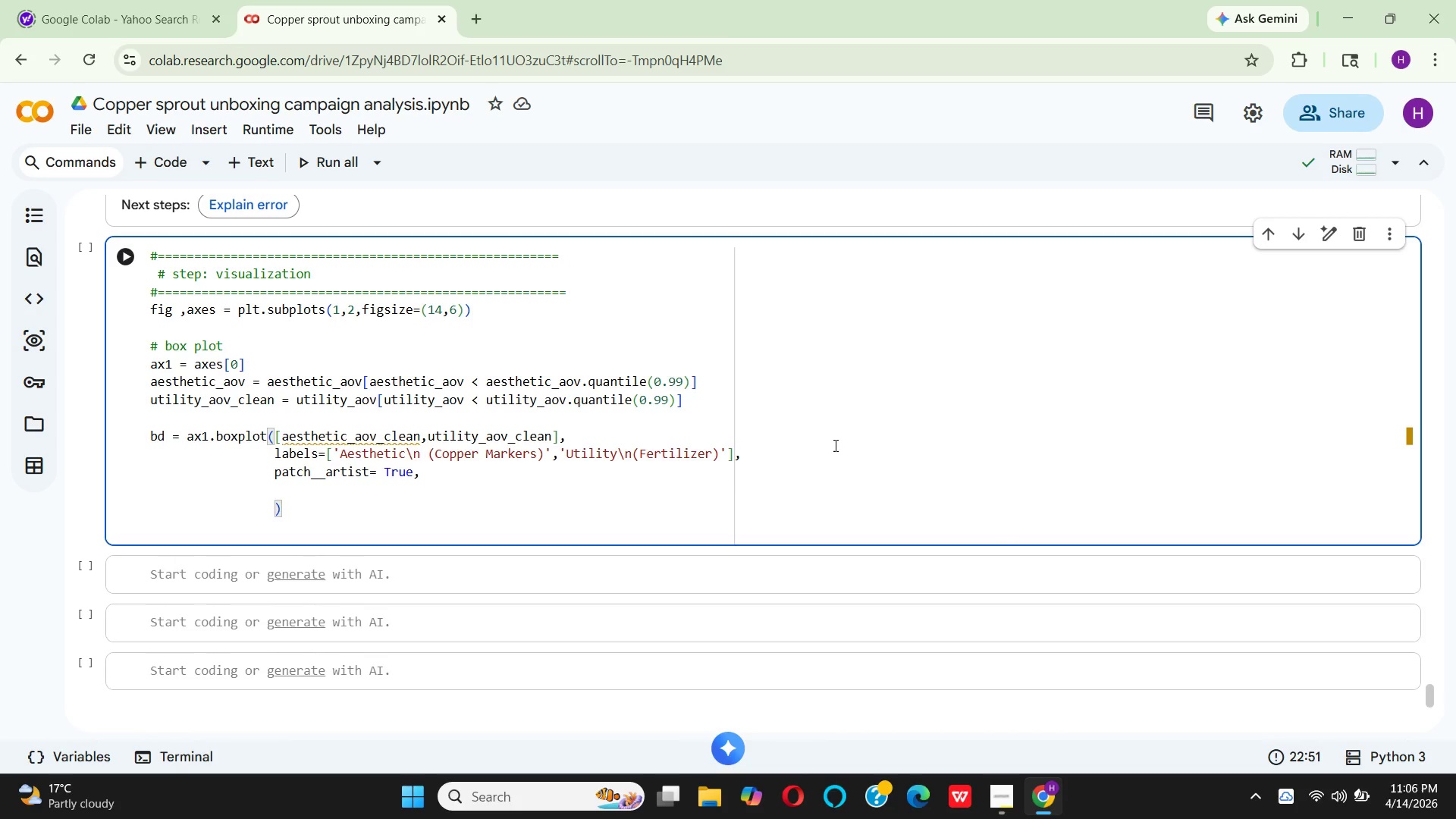 
wait(6.16)
 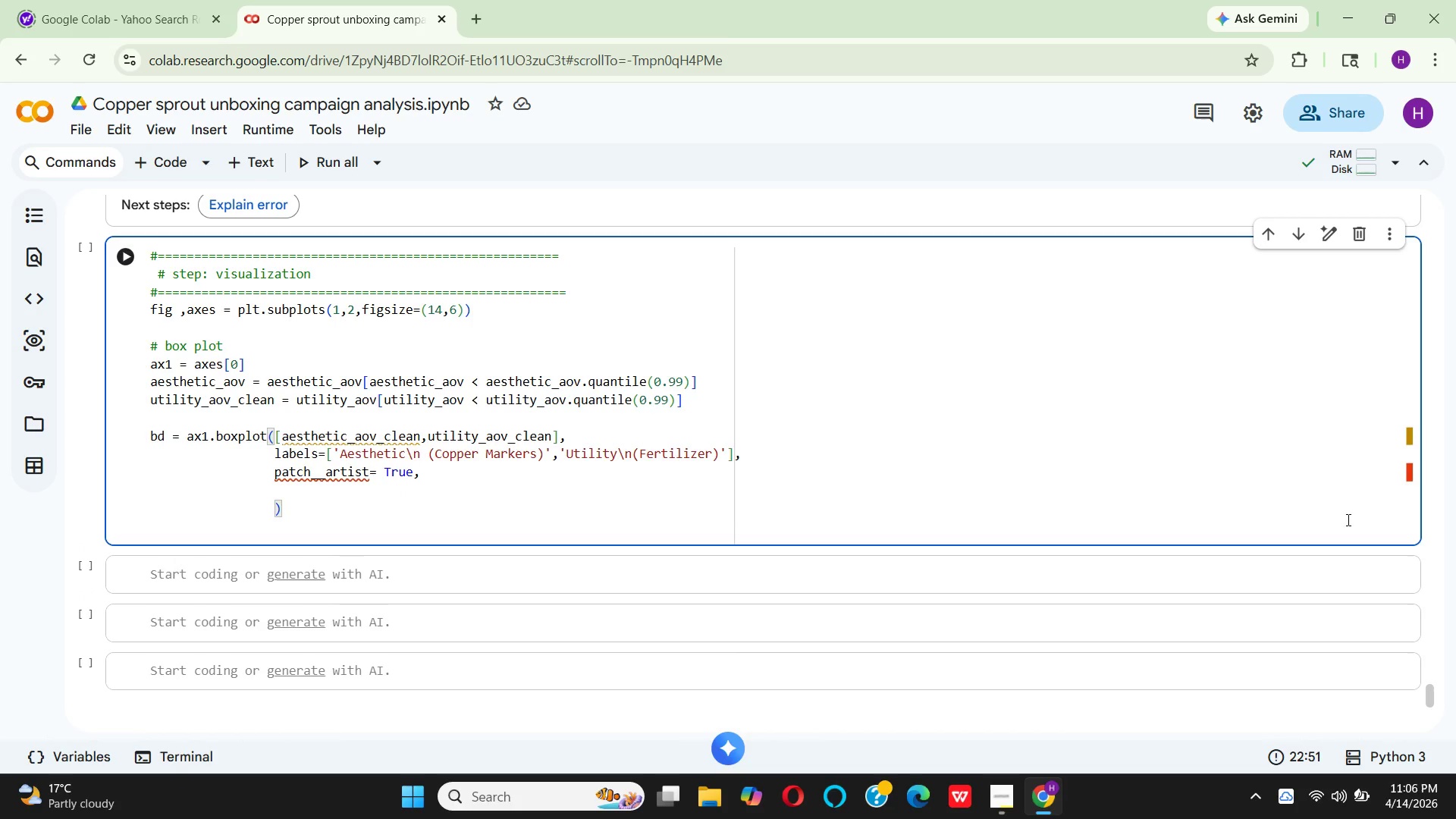 
left_click([621, 512])
 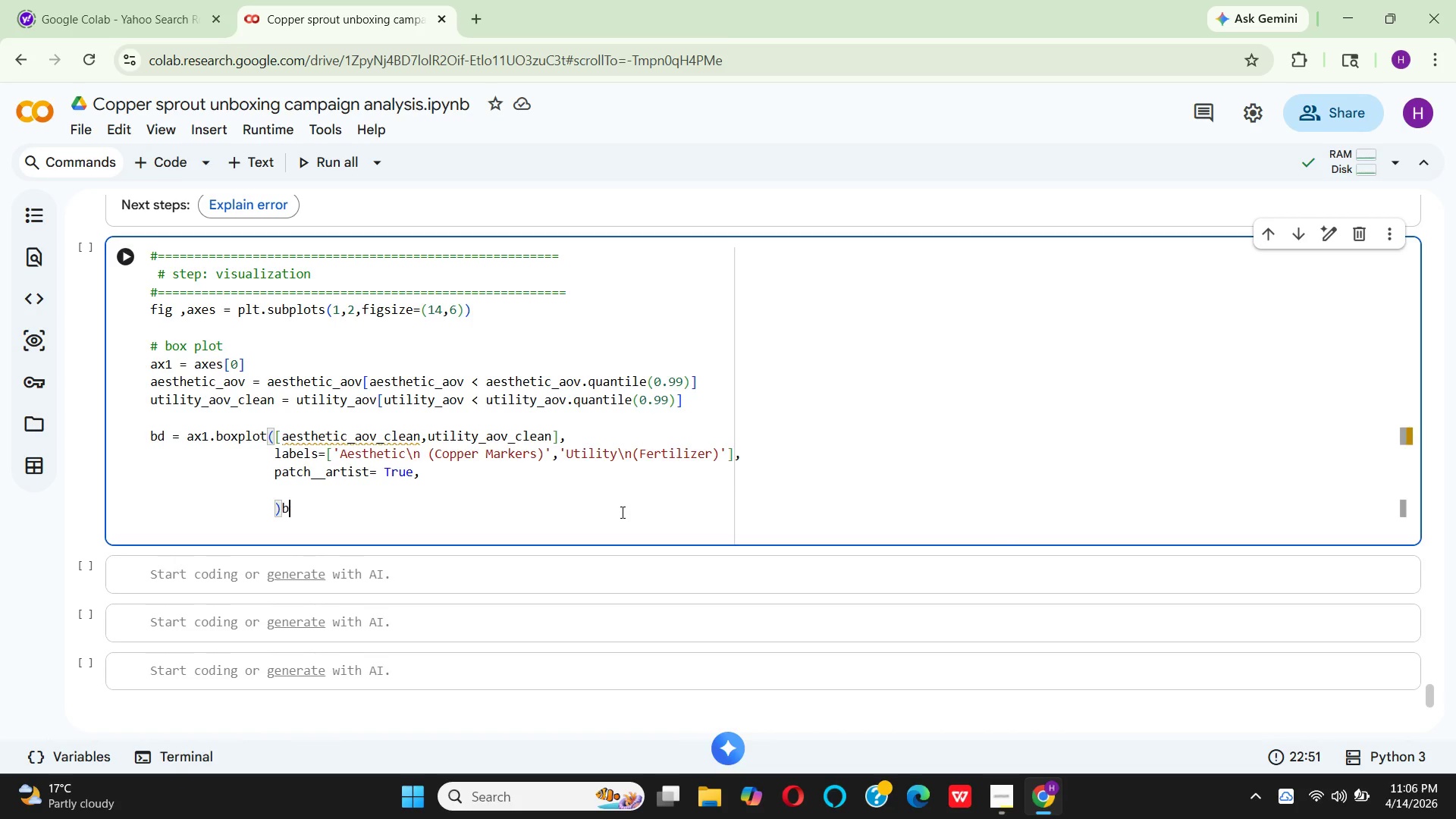 
type(box)
key(Backspace)
key(Backspace)
key(Backspace)
 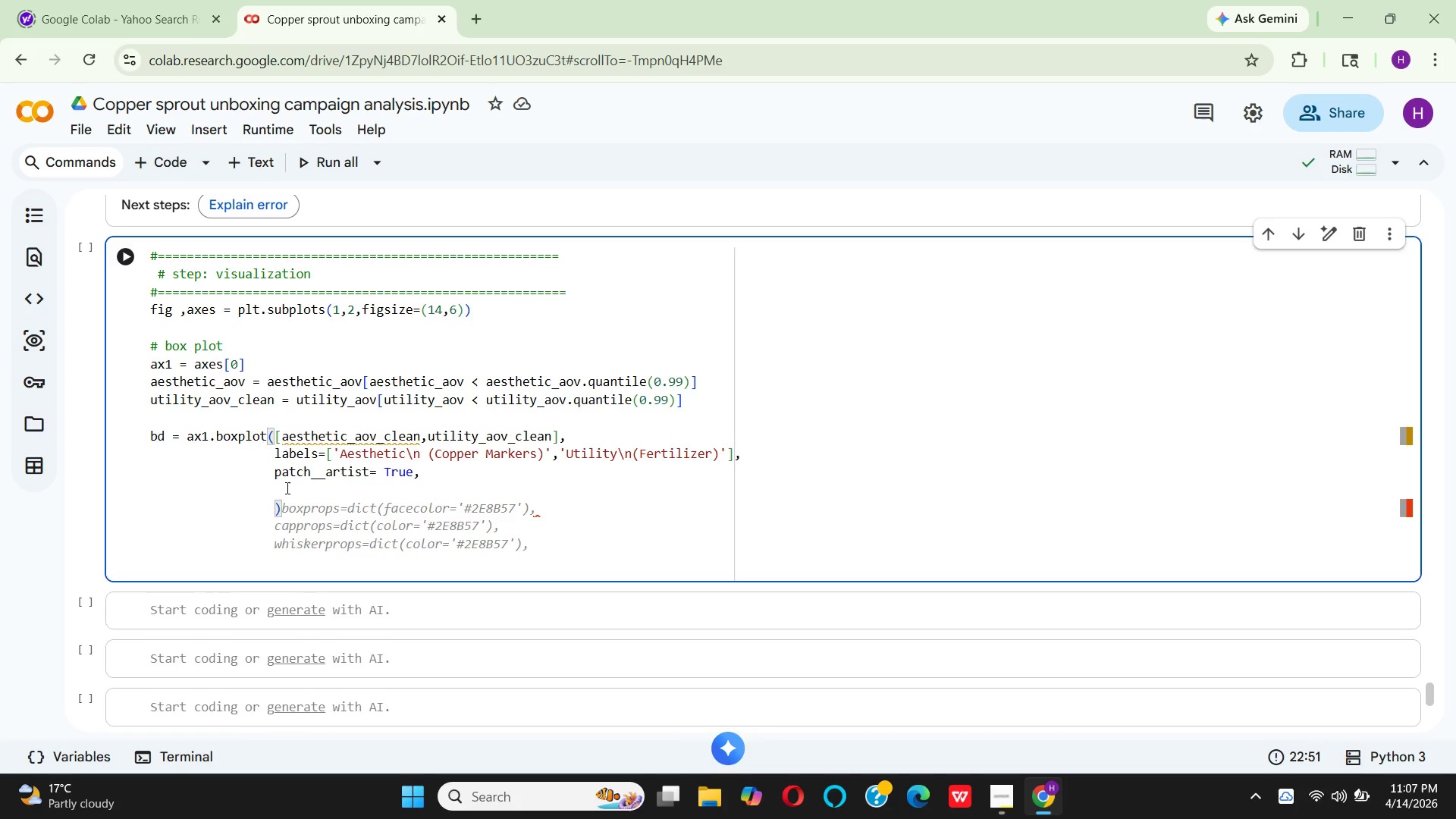 
left_click([277, 488])
 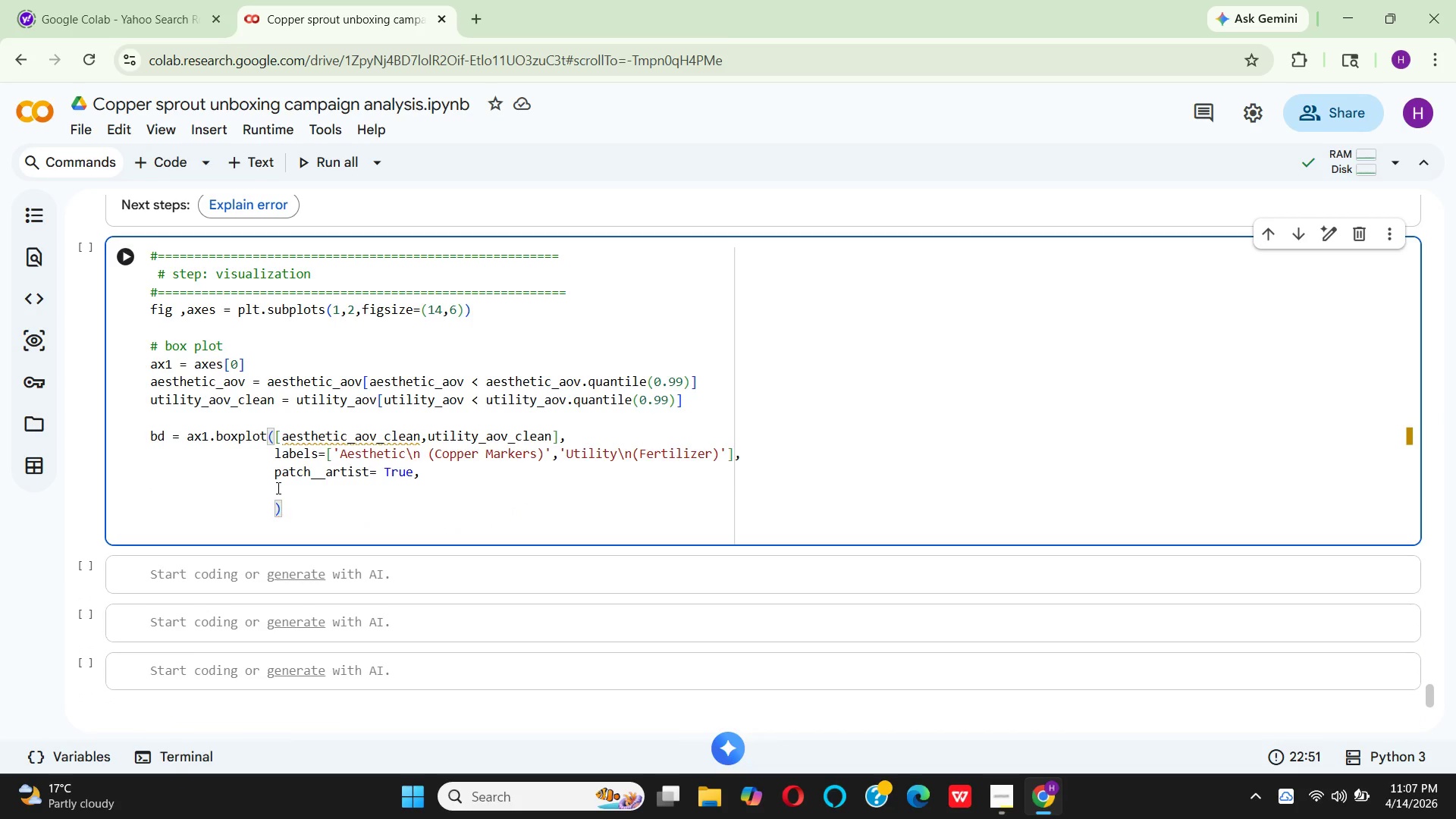 
left_click([277, 488])
 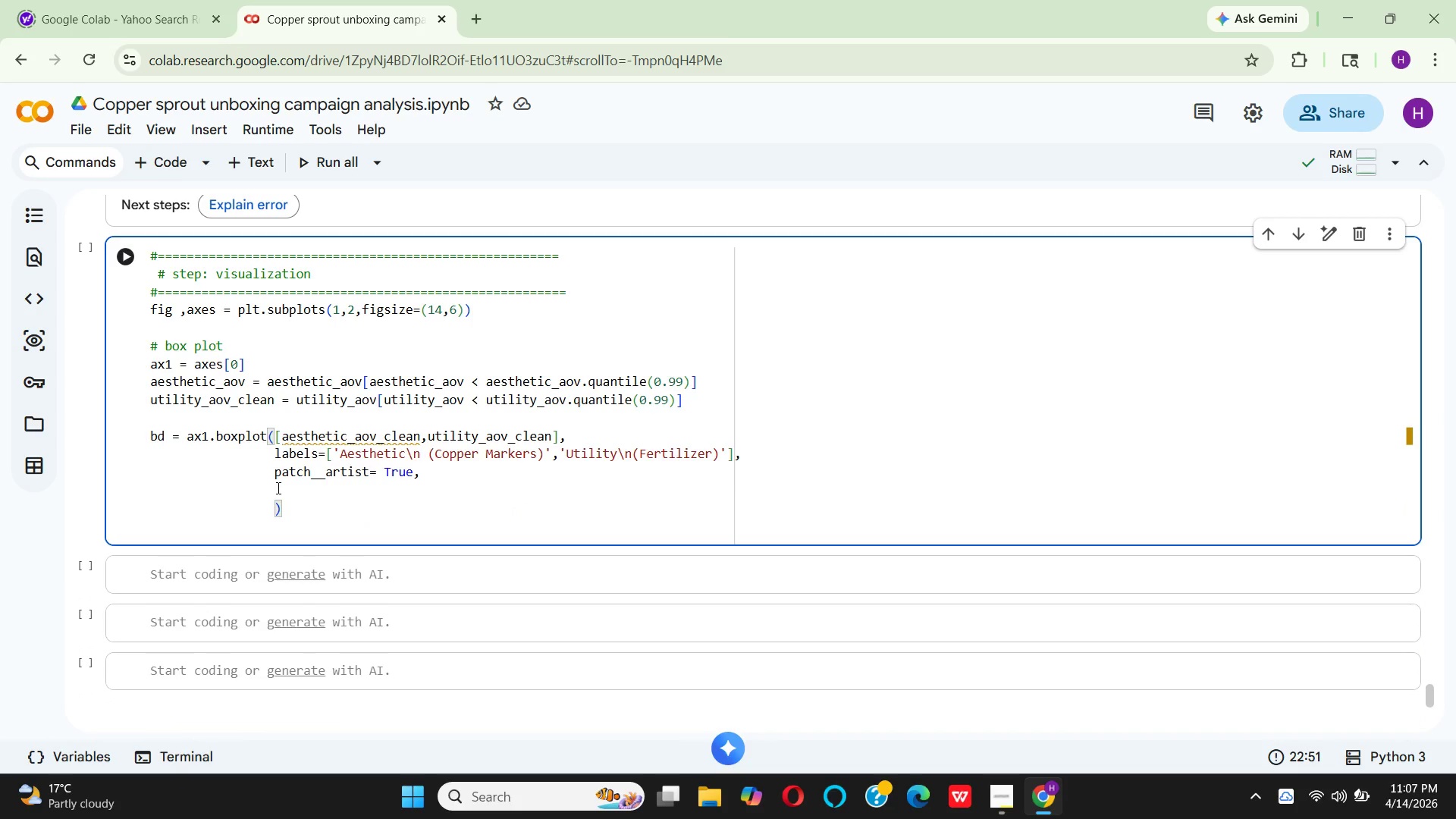 
left_click_drag(start_coordinate=[277, 488], to_coordinate=[436, 479])
 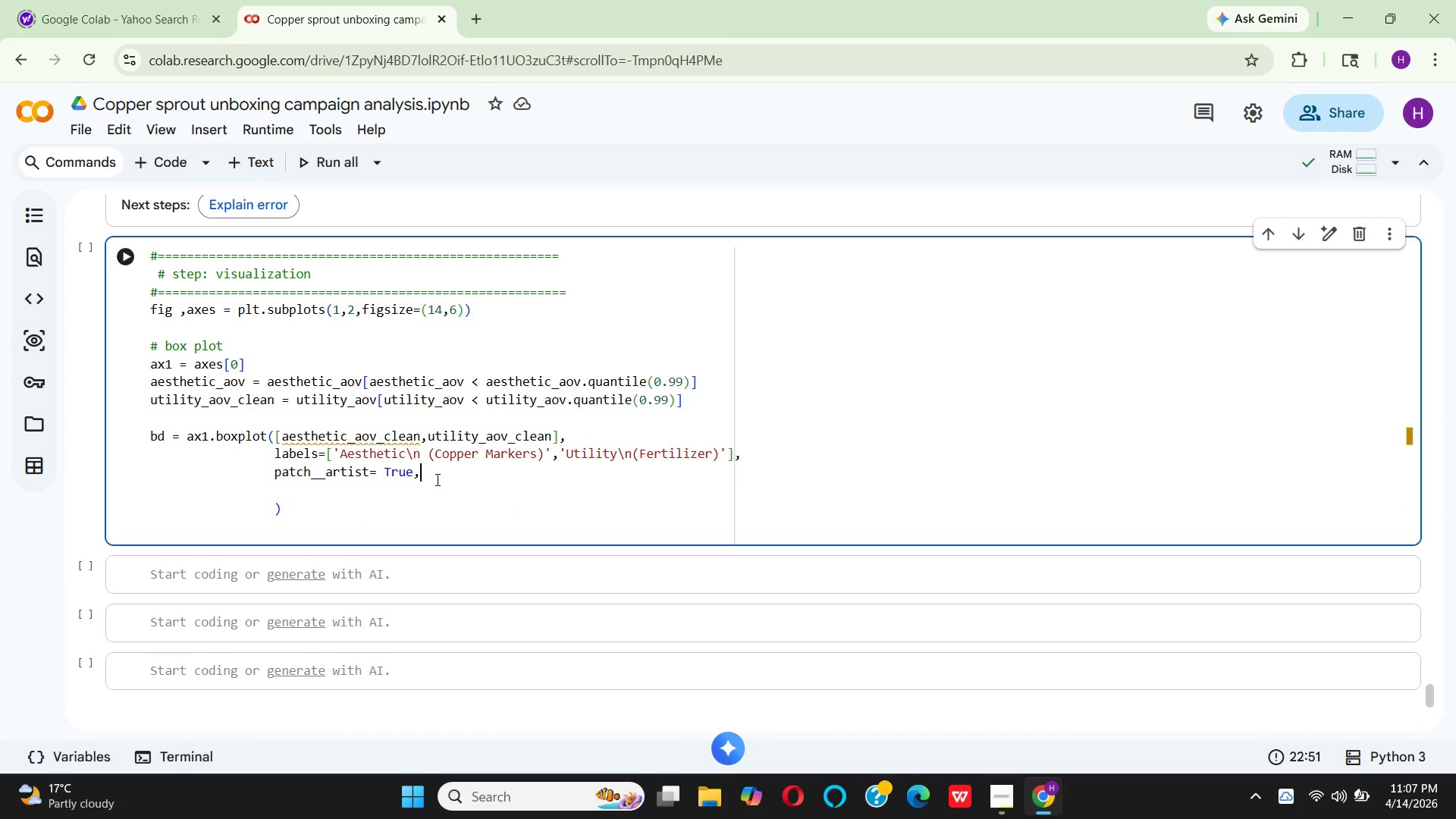 
left_click([436, 479])
 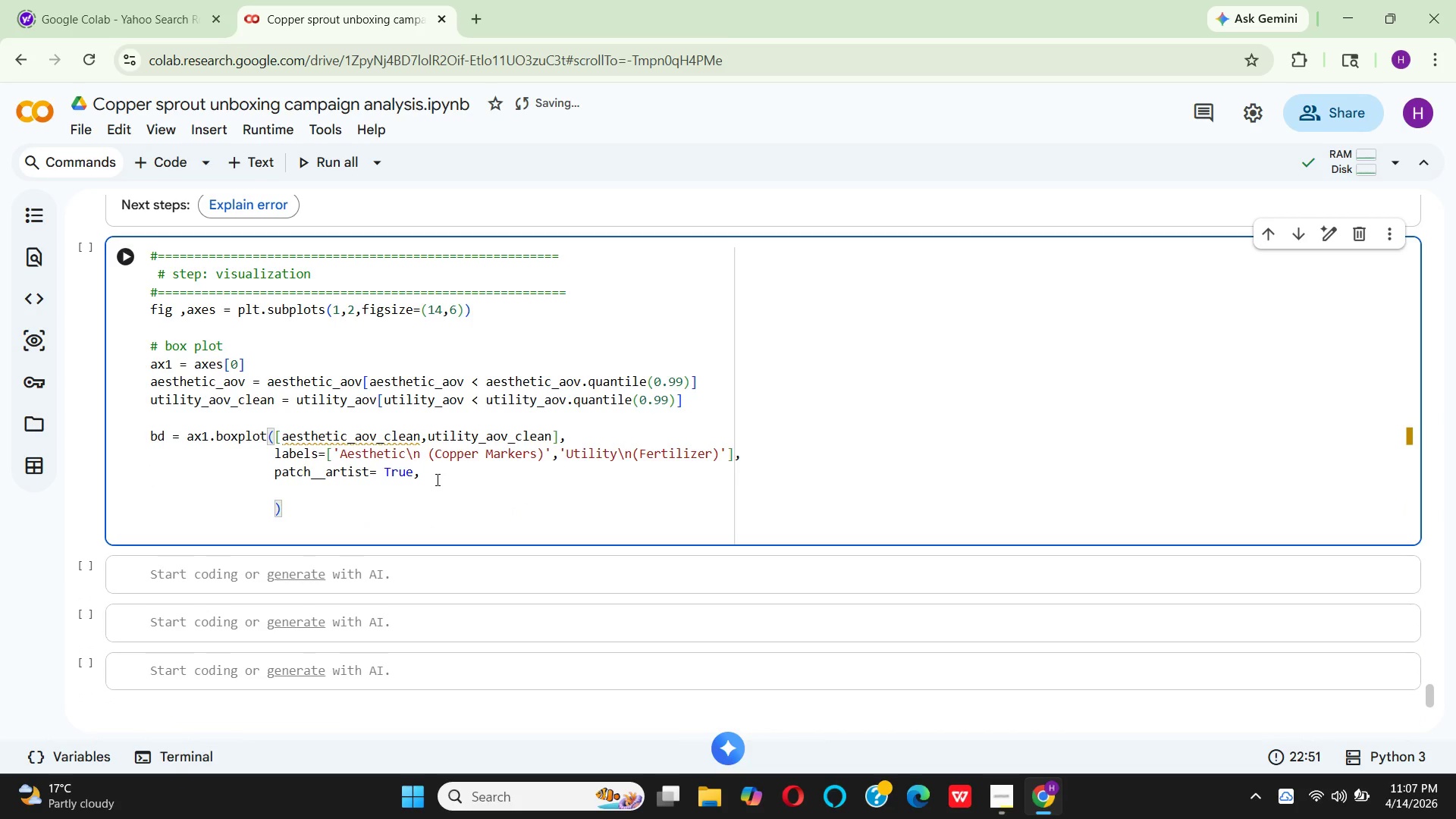 
key(Enter)
 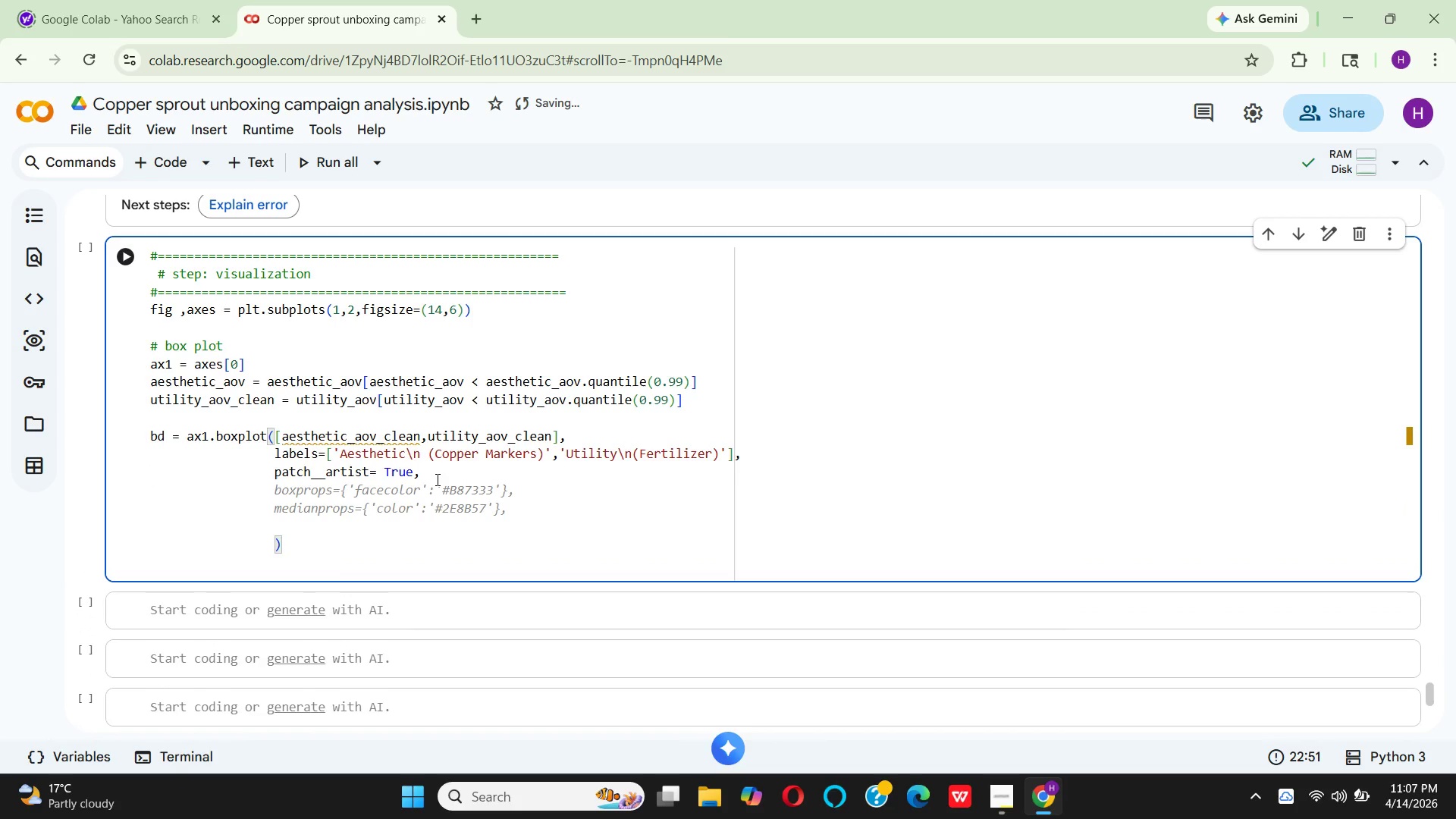 
key(B)
 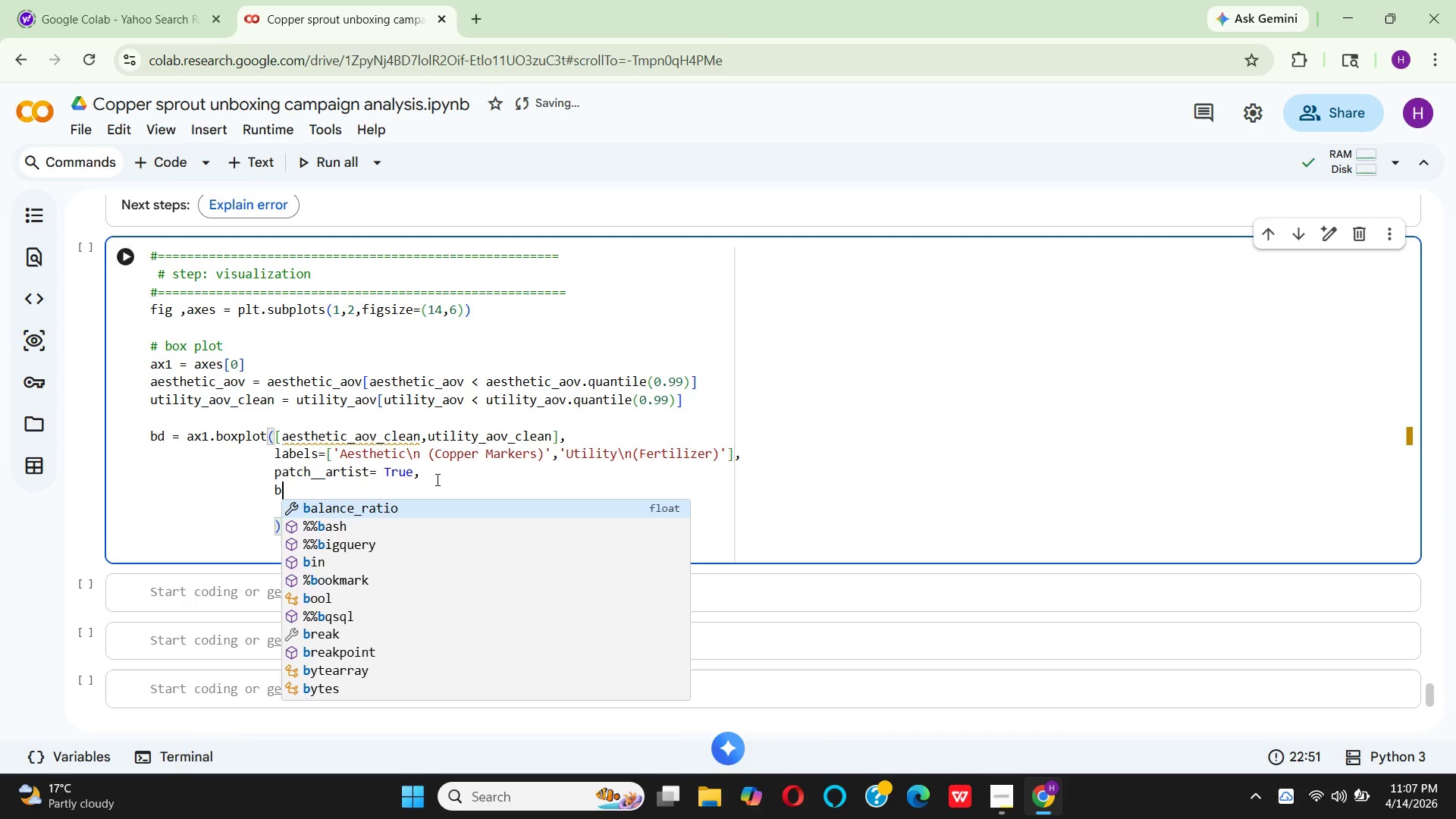 
key(Backspace)
 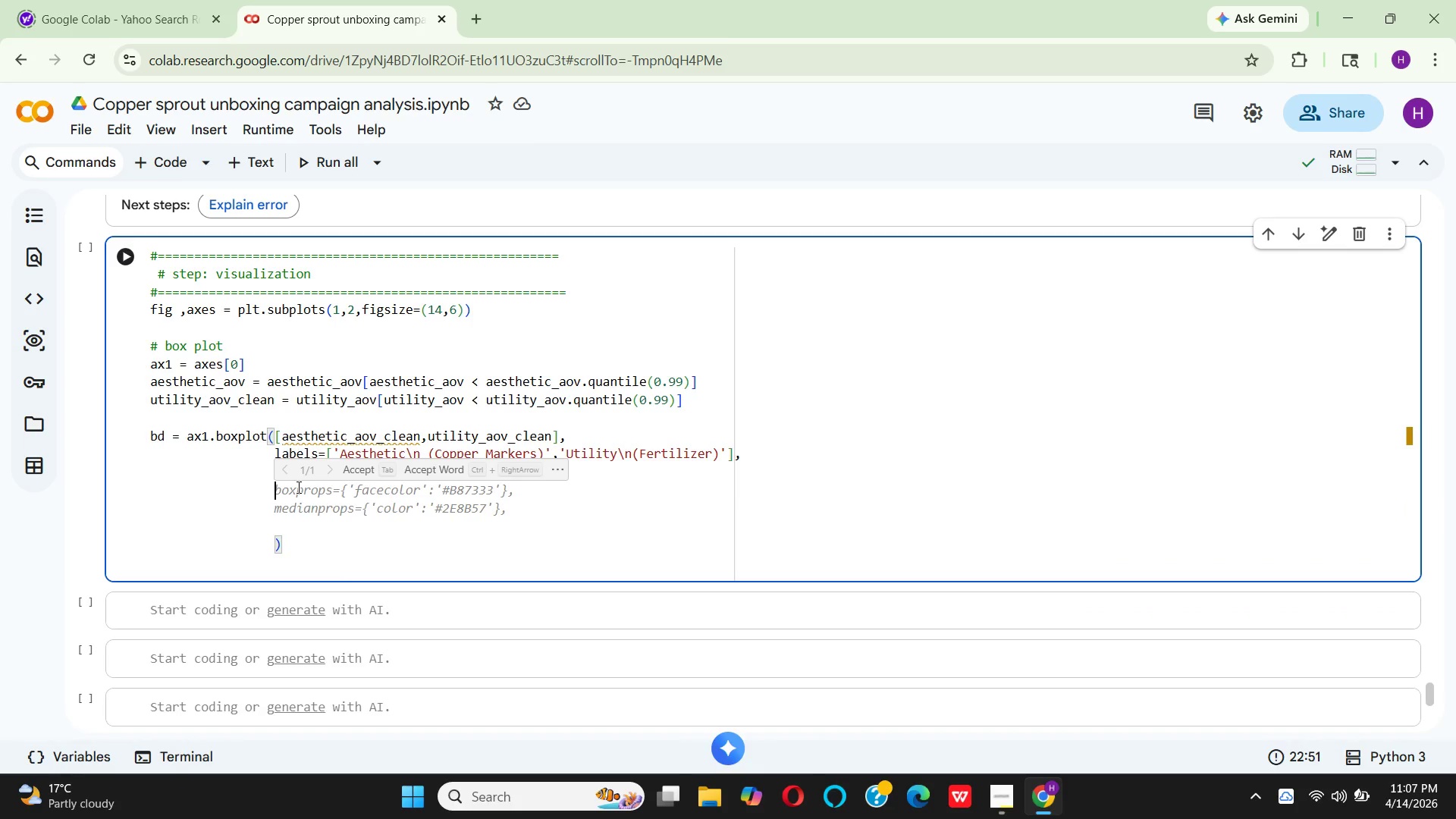 
left_click([353, 467])
 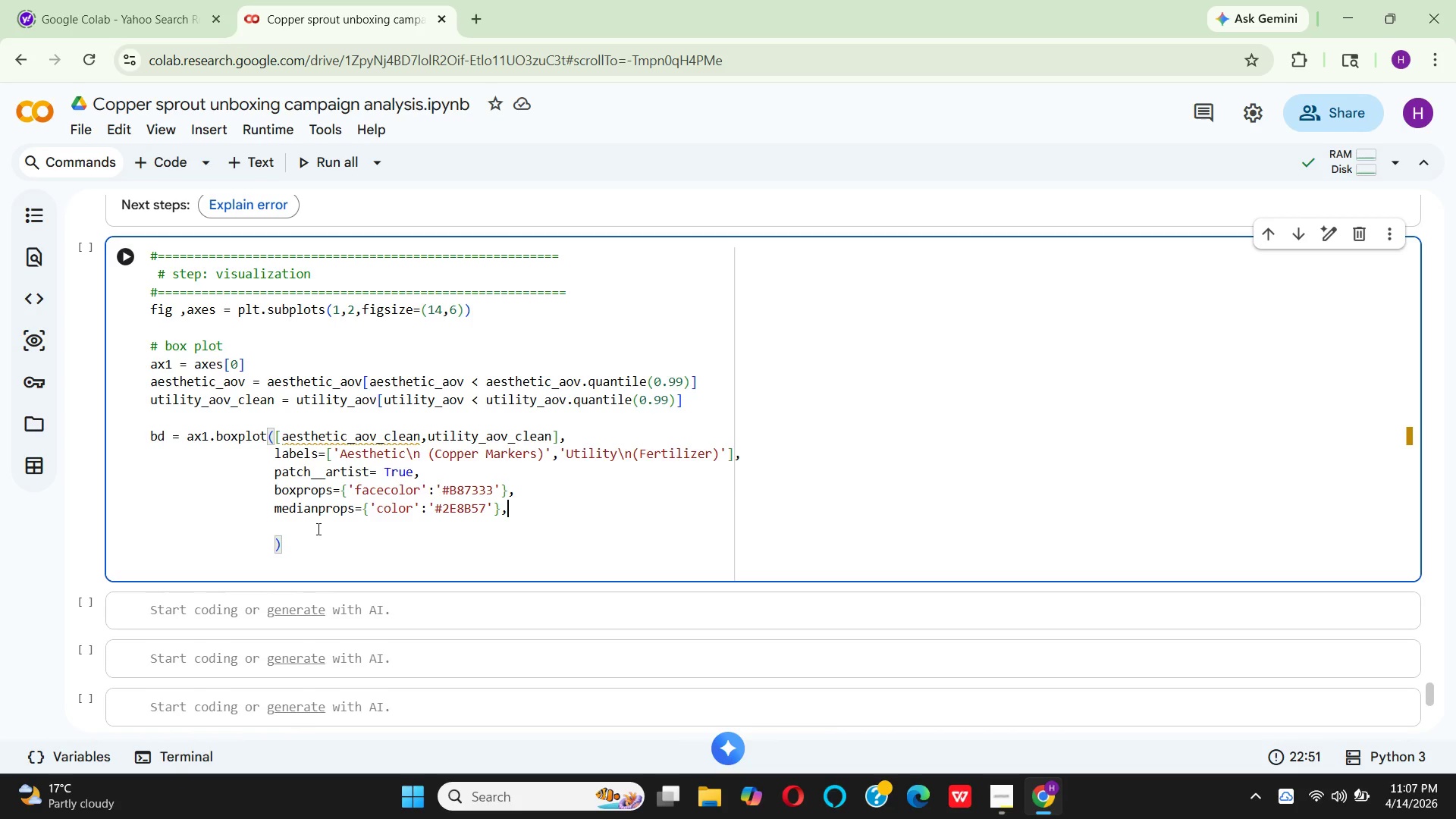 
left_click([315, 529])
 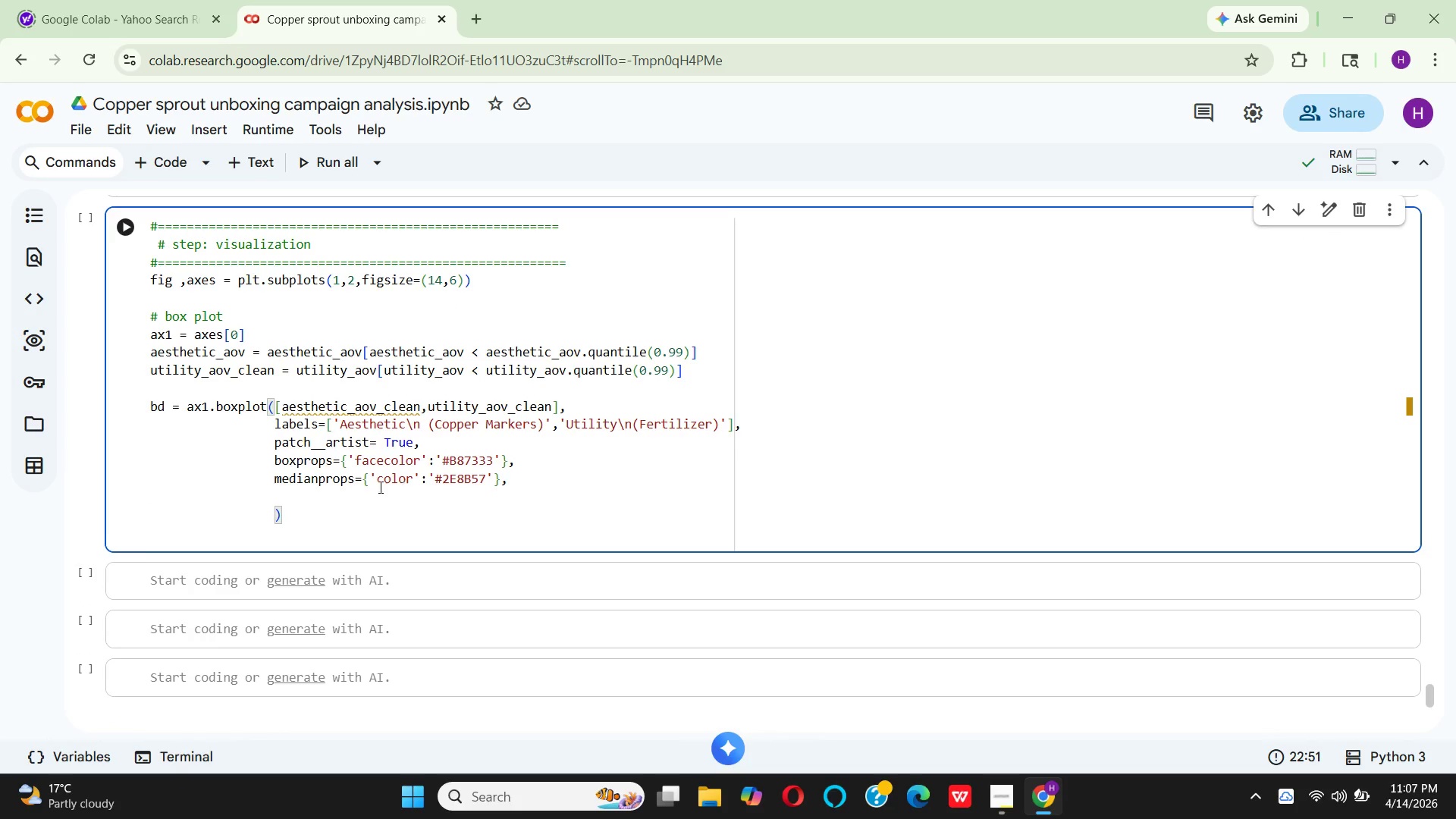 
left_click([280, 493])
 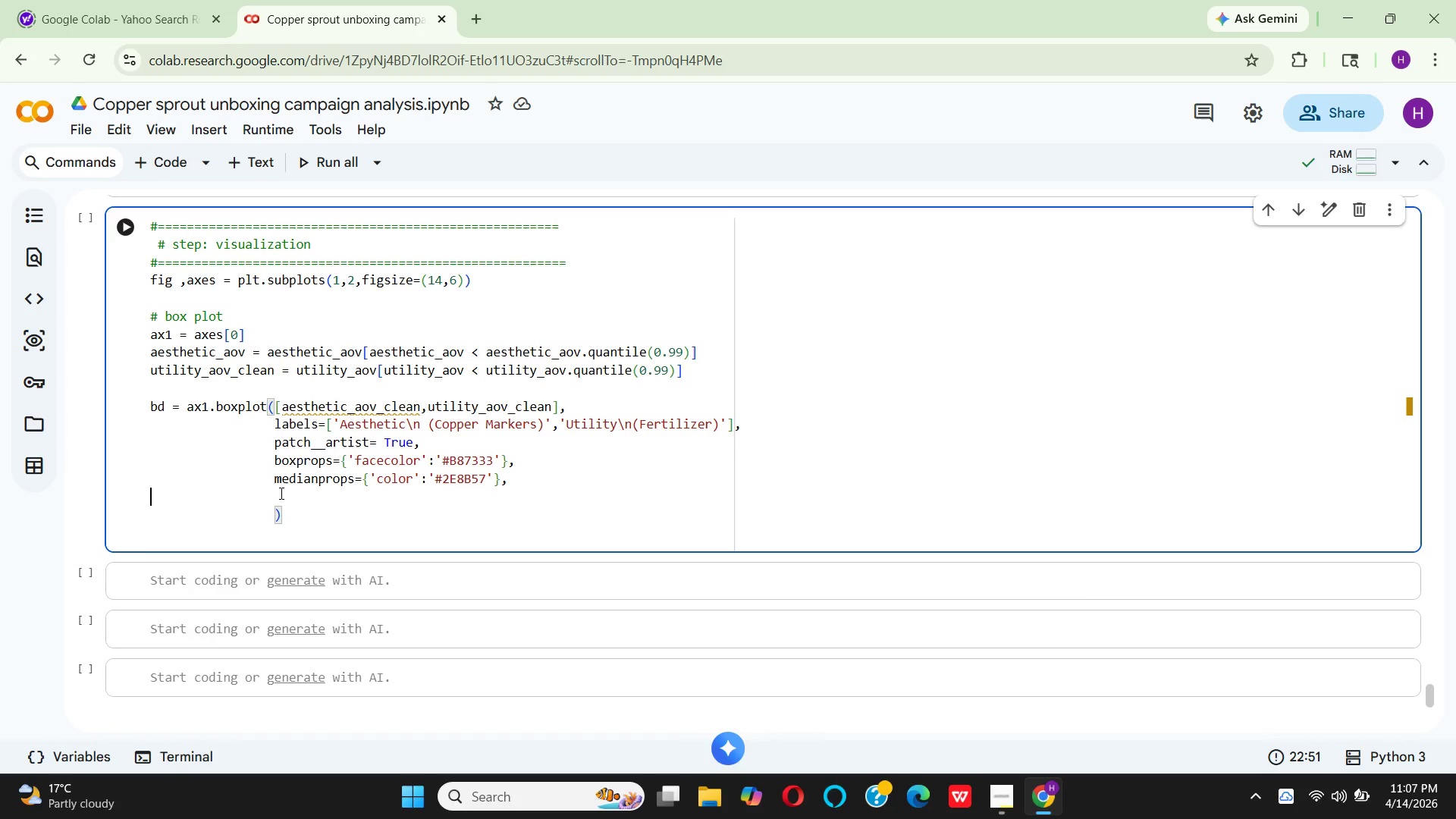 
key(Backspace)
 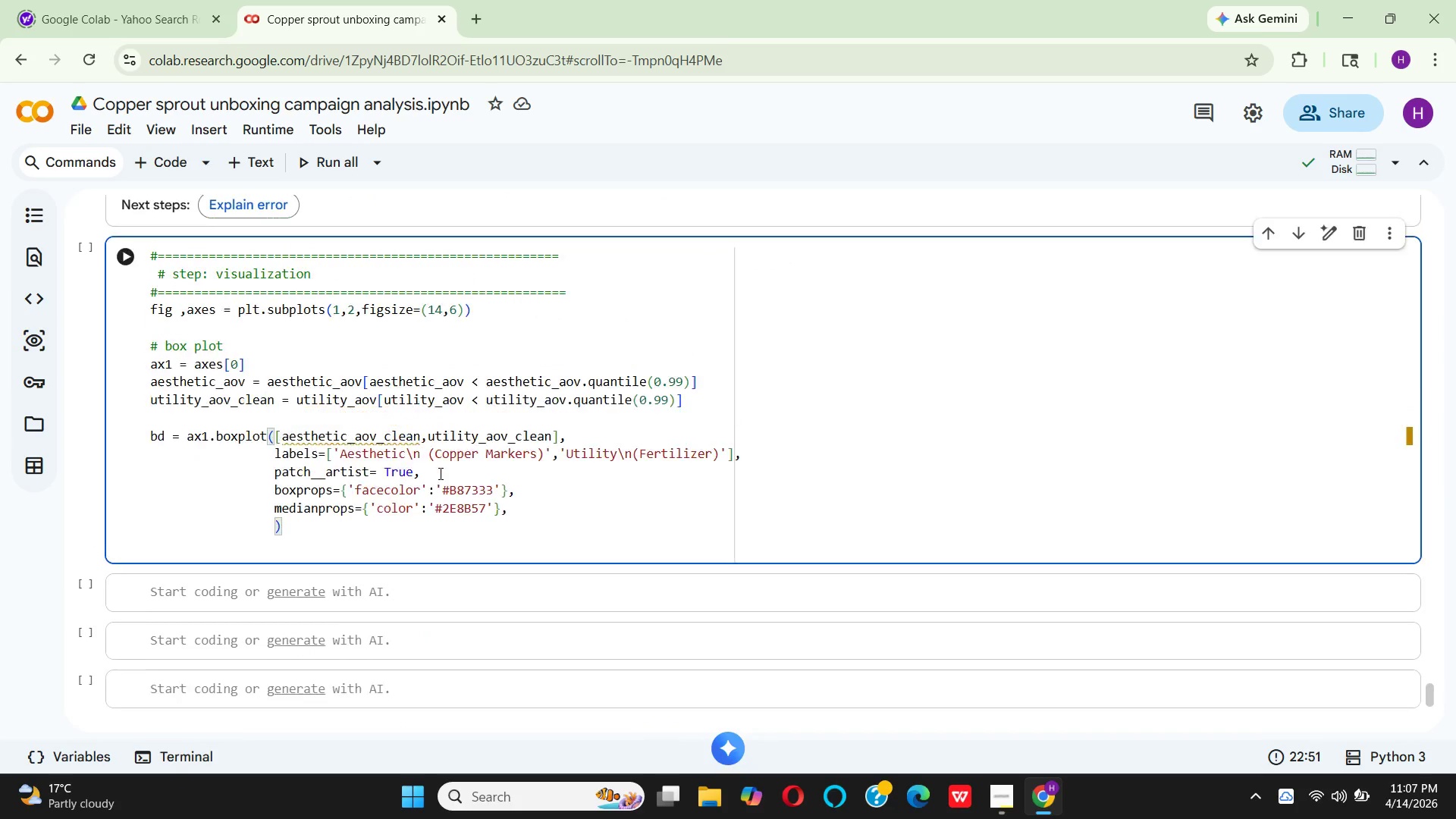 